 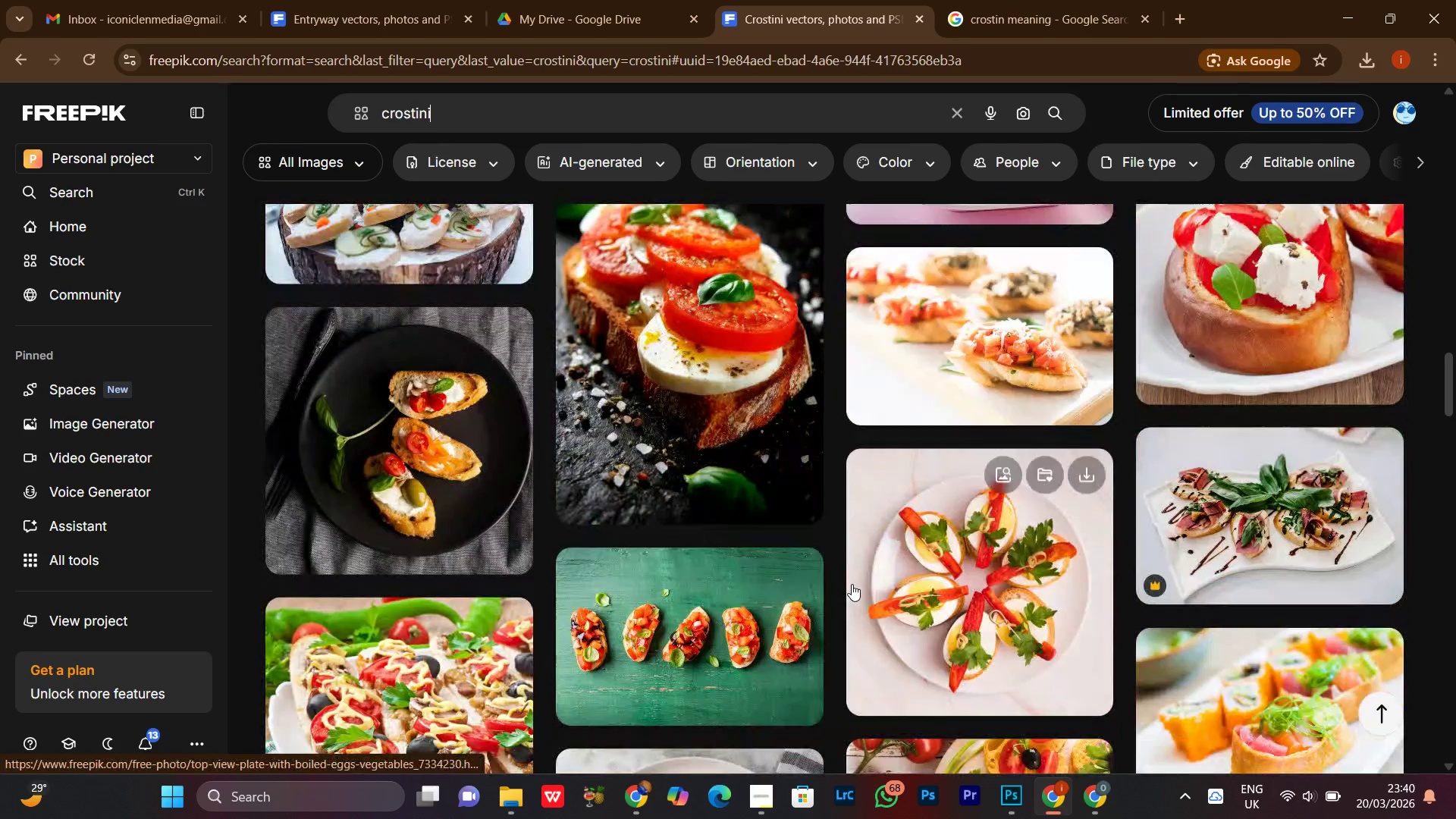 
scroll: coordinate [858, 570], scroll_direction: down, amount: 13.0
 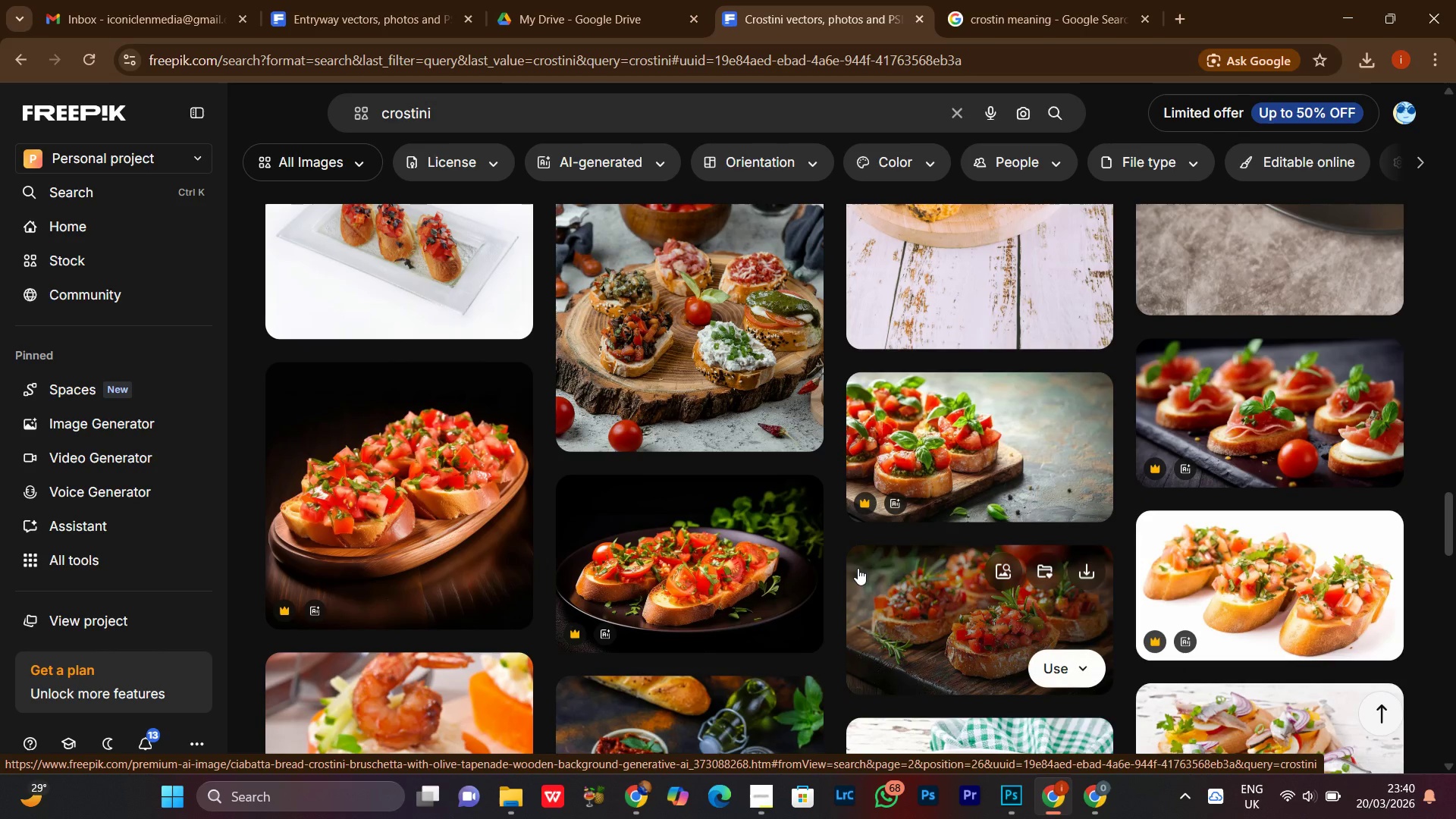 
scroll: coordinate [859, 566], scroll_direction: down, amount: 4.0
 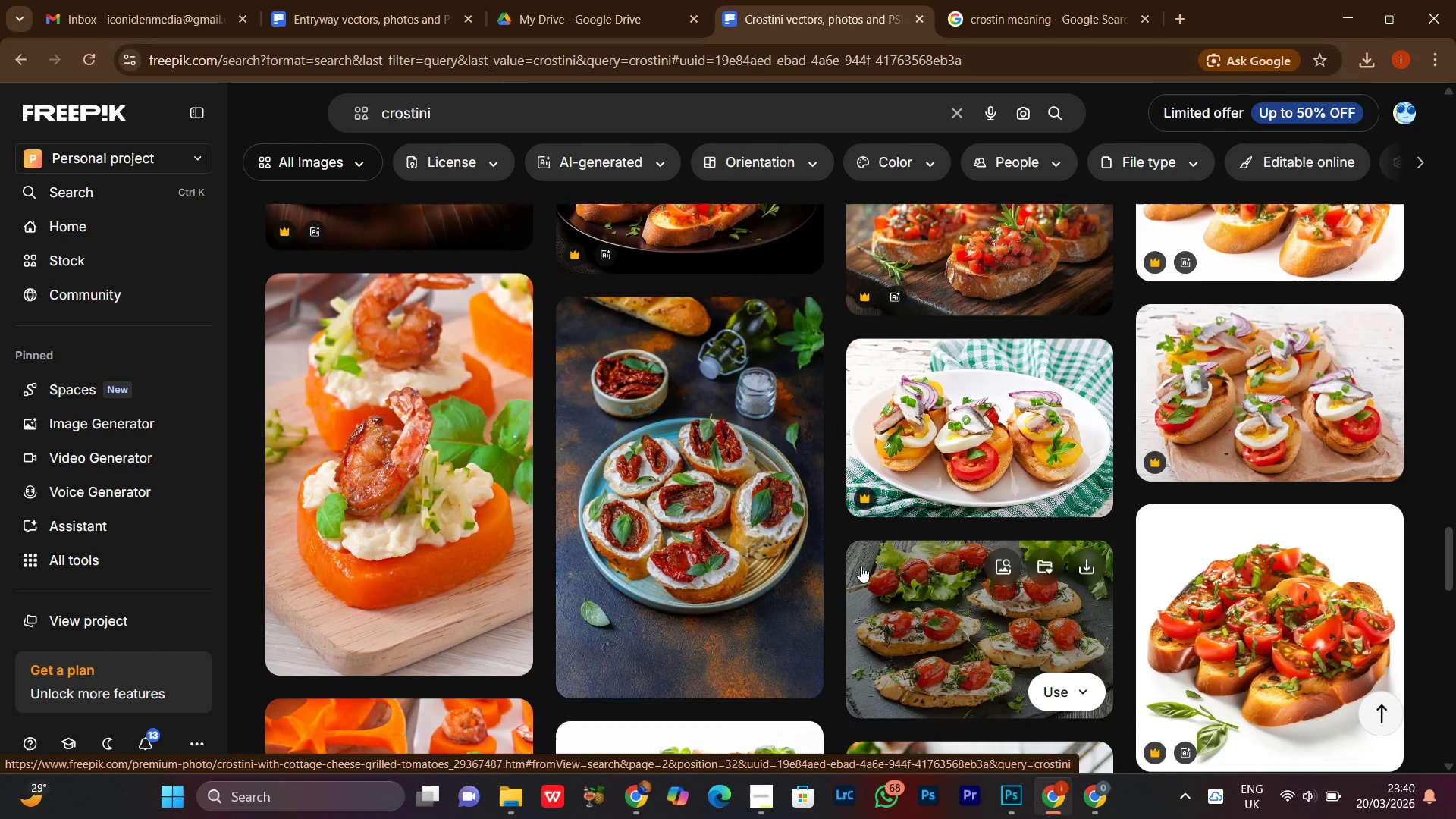 
scroll: coordinate [863, 560], scroll_direction: up, amount: 6.0
 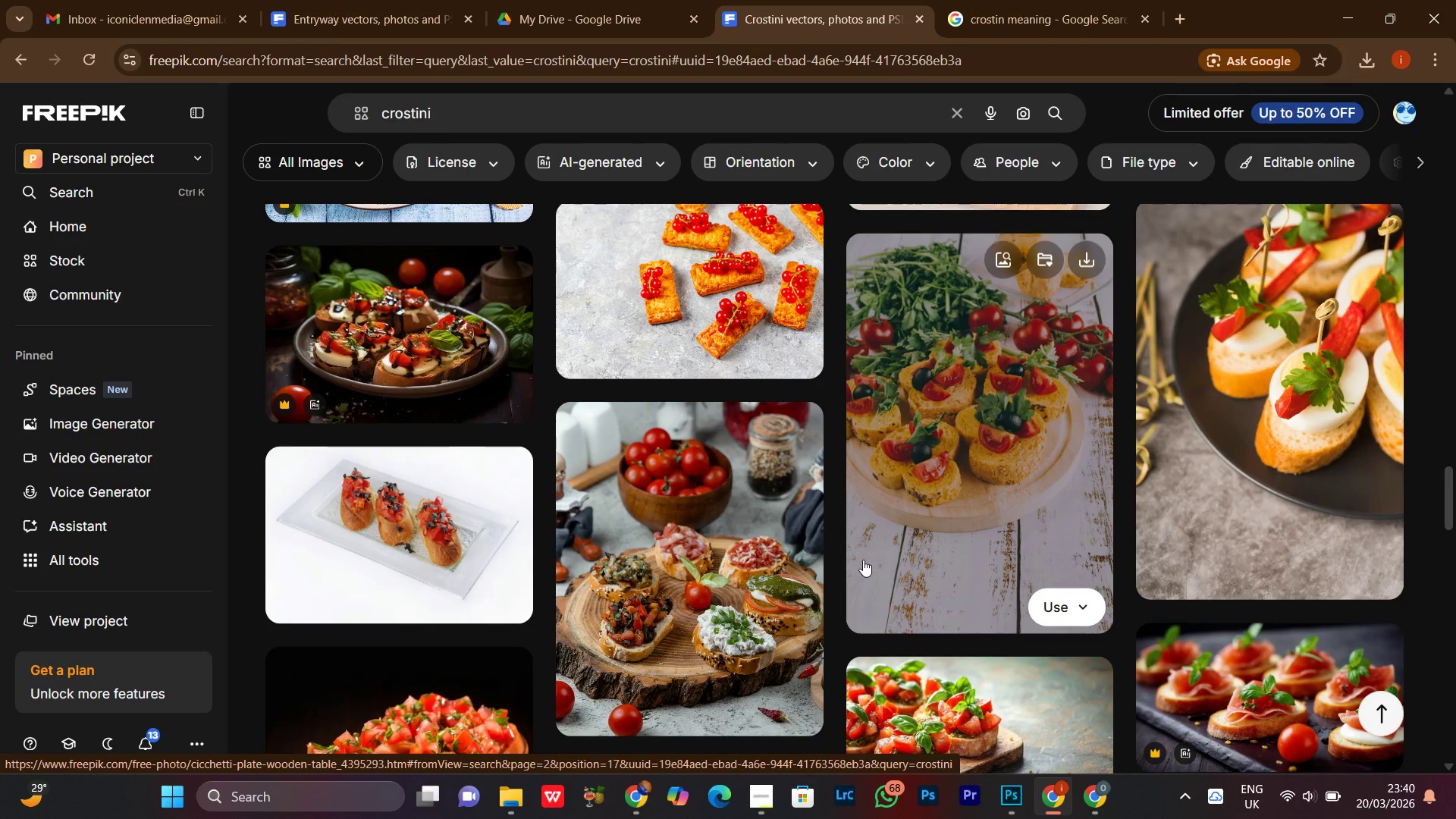 
scroll: coordinate [864, 560], scroll_direction: down, amount: 4.0
 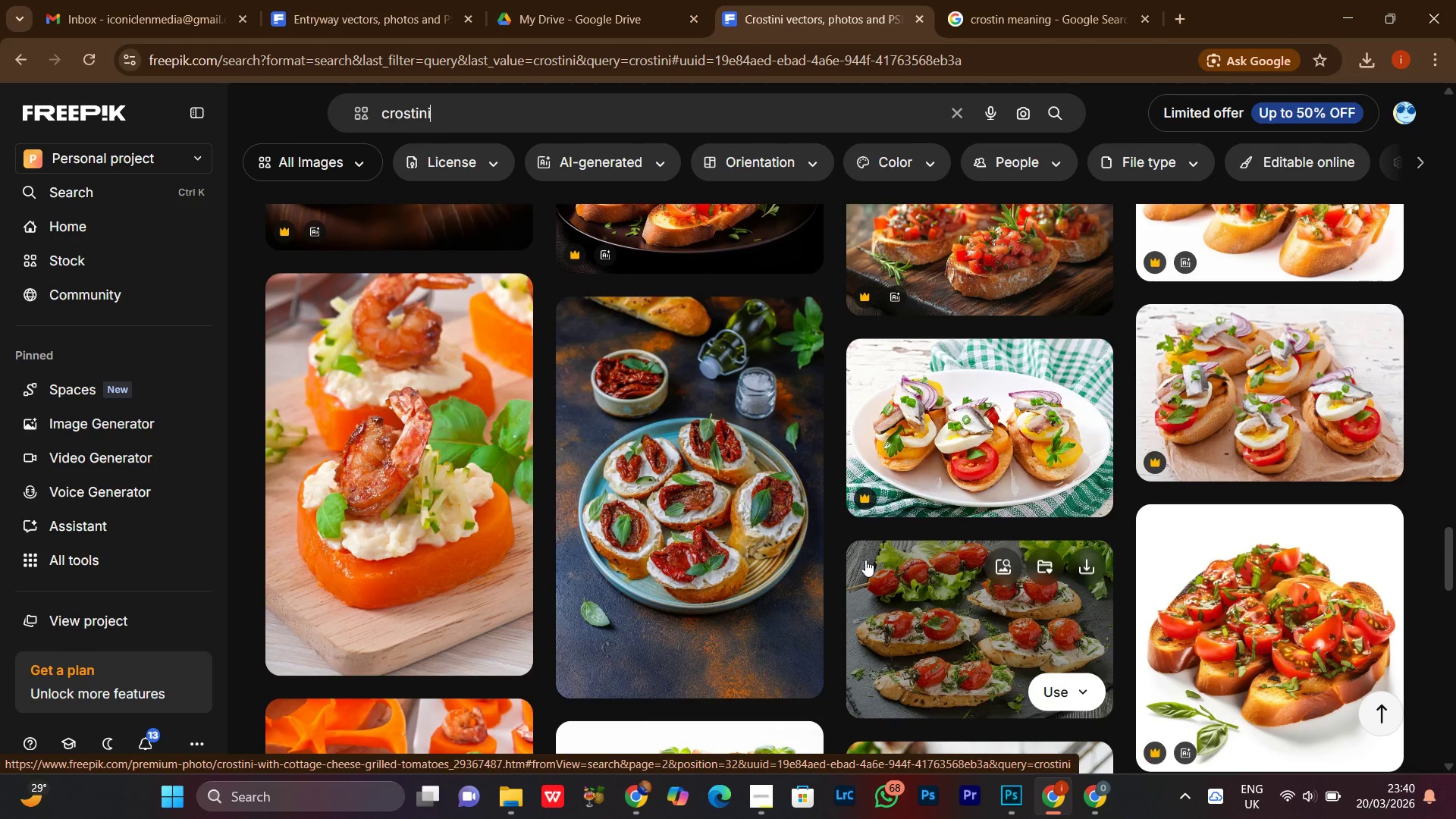 
wait(6.47)
 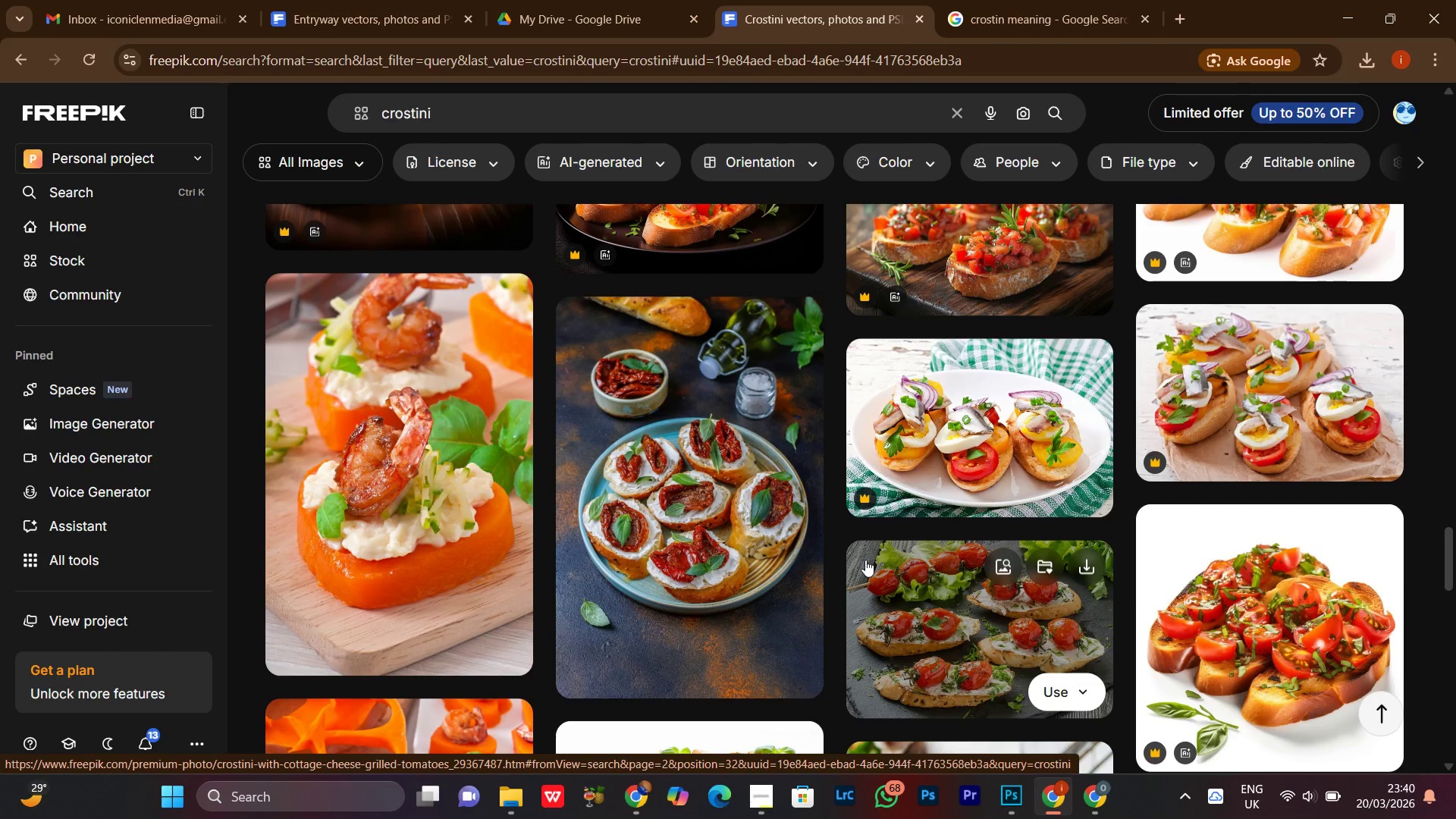 
scroll: coordinate [876, 606], scroll_direction: down, amount: 10.0
 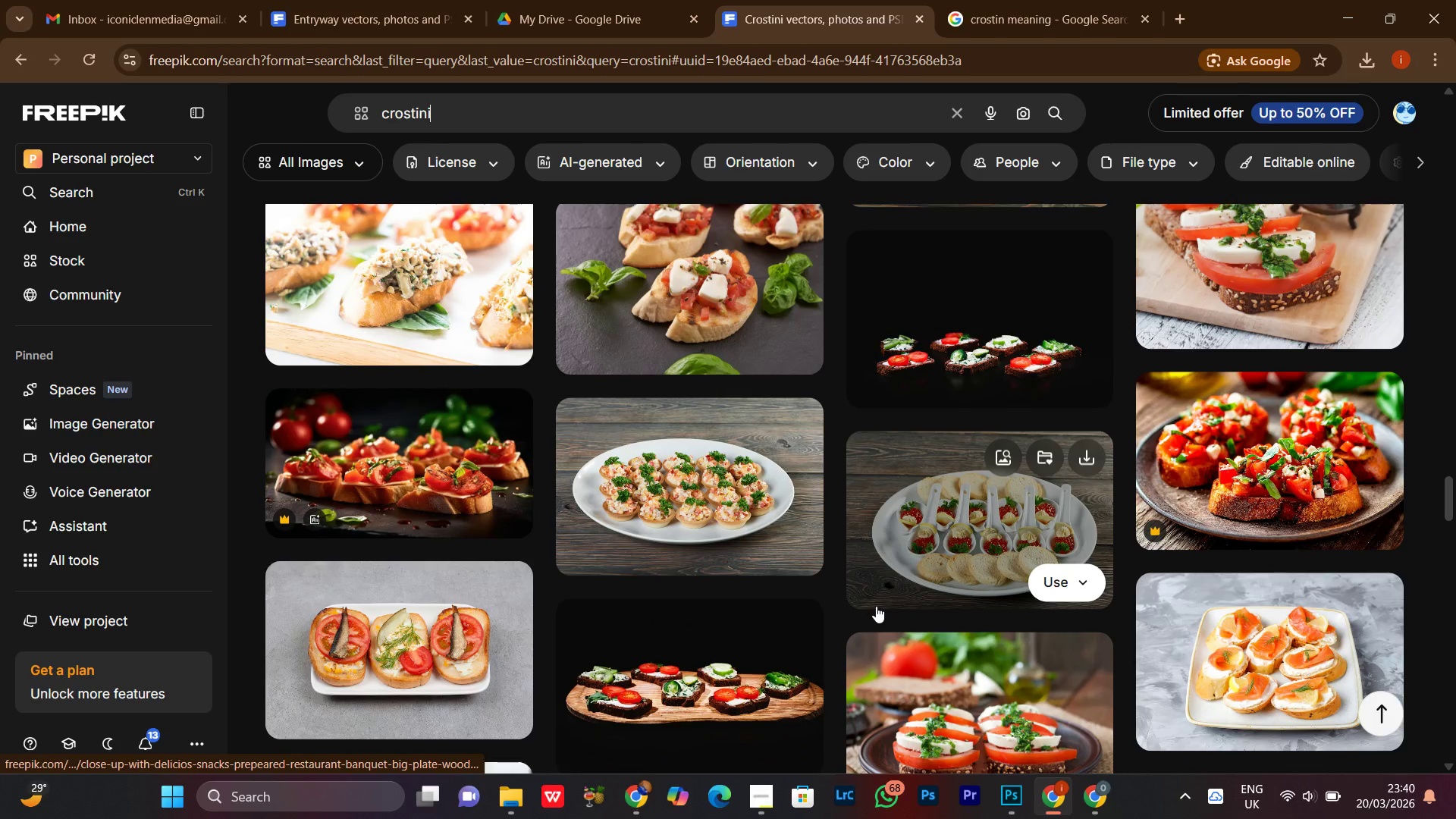 
scroll: coordinate [876, 607], scroll_direction: up, amount: 8.0
 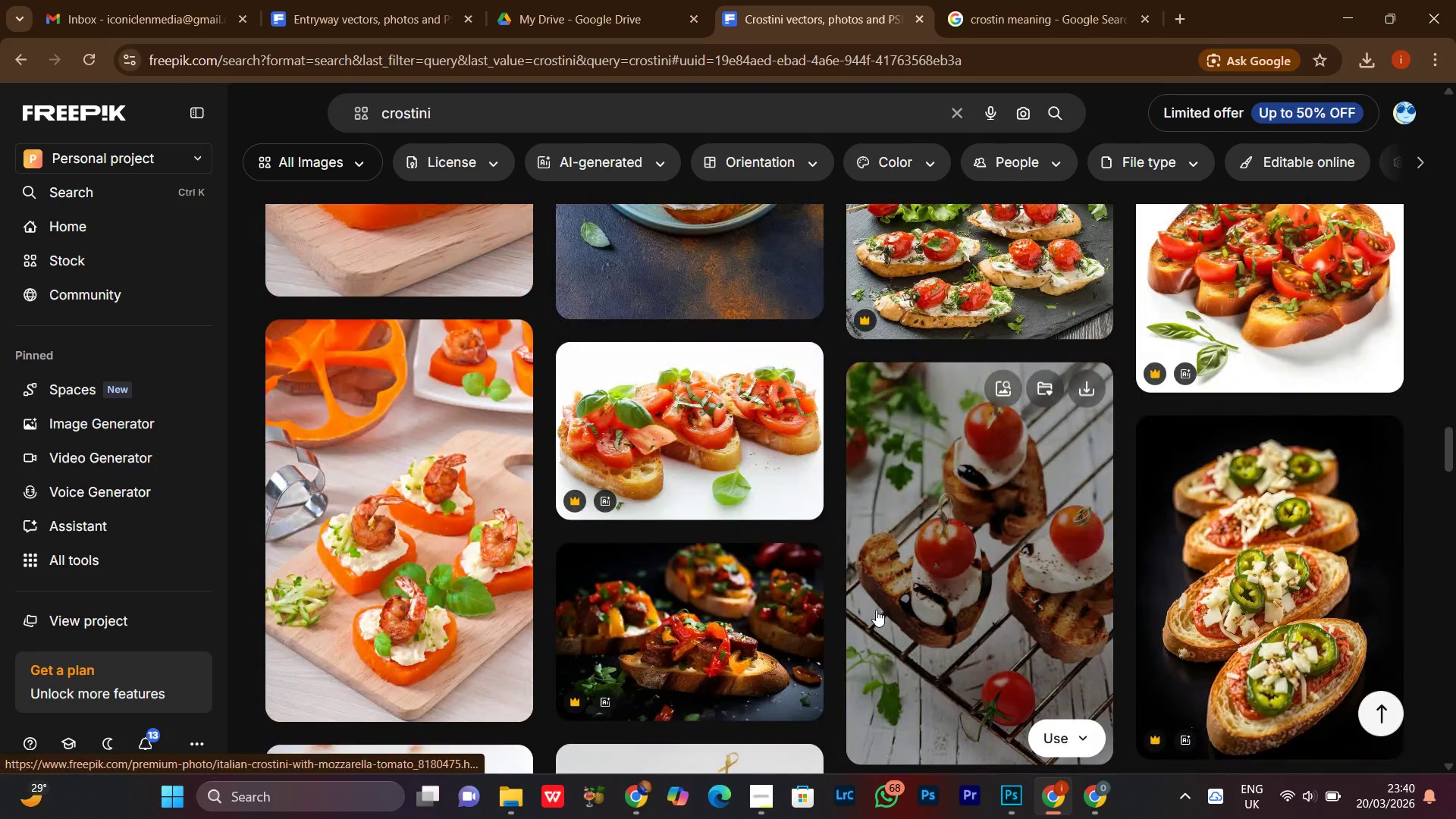 
scroll: coordinate [876, 612], scroll_direction: down, amount: 14.0
 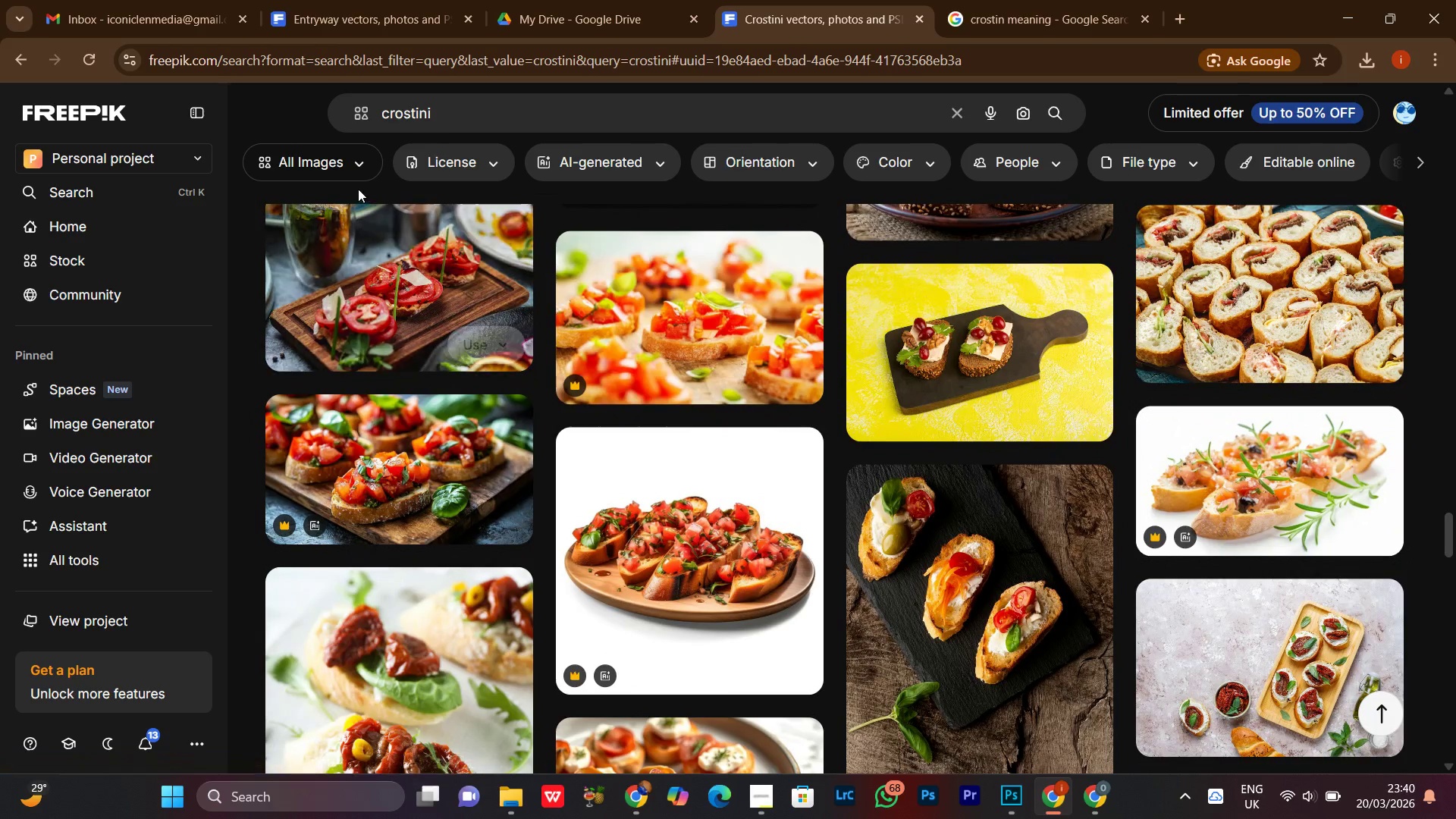 
left_click([472, 122])
 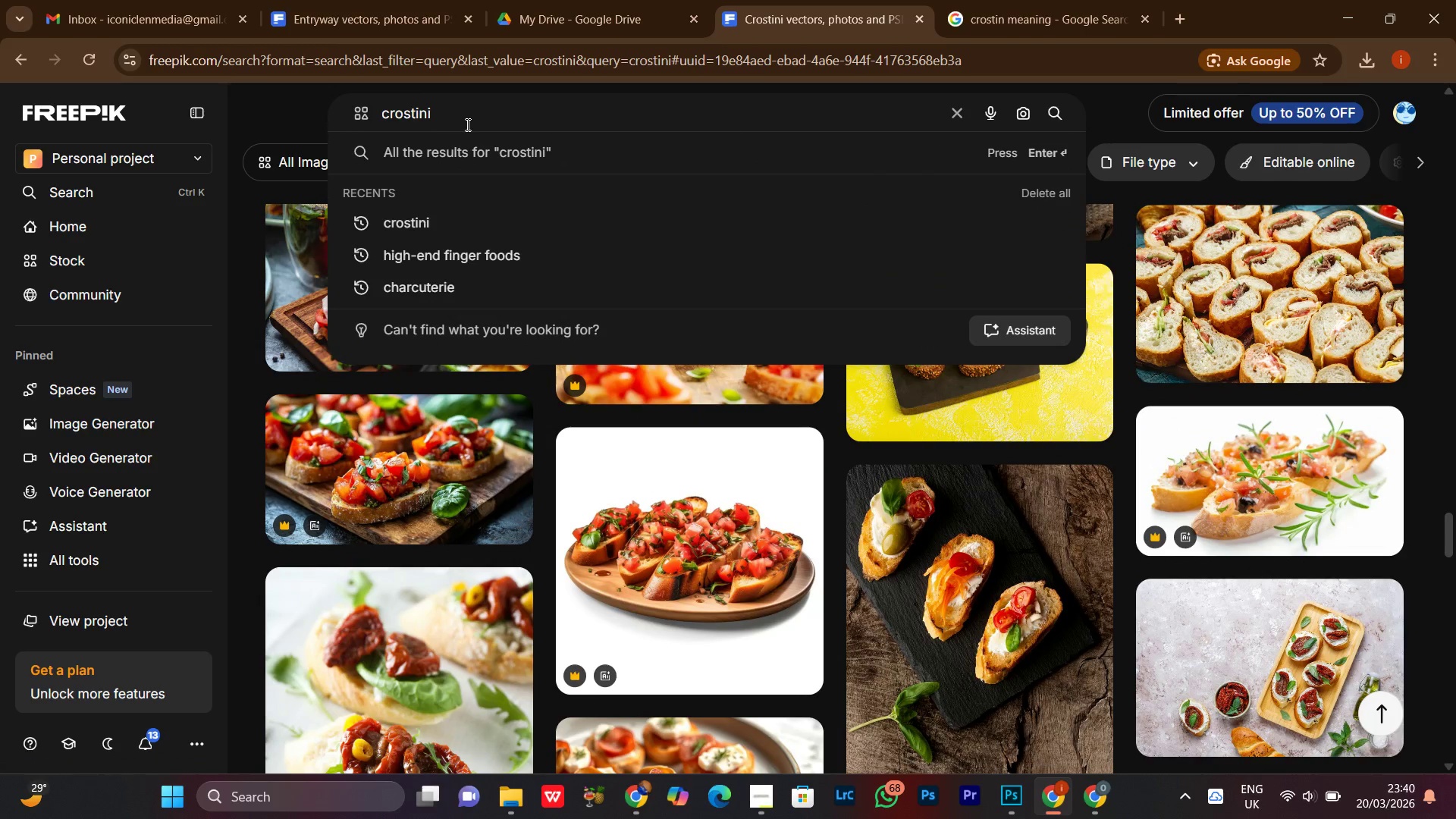 
key(Enter)
 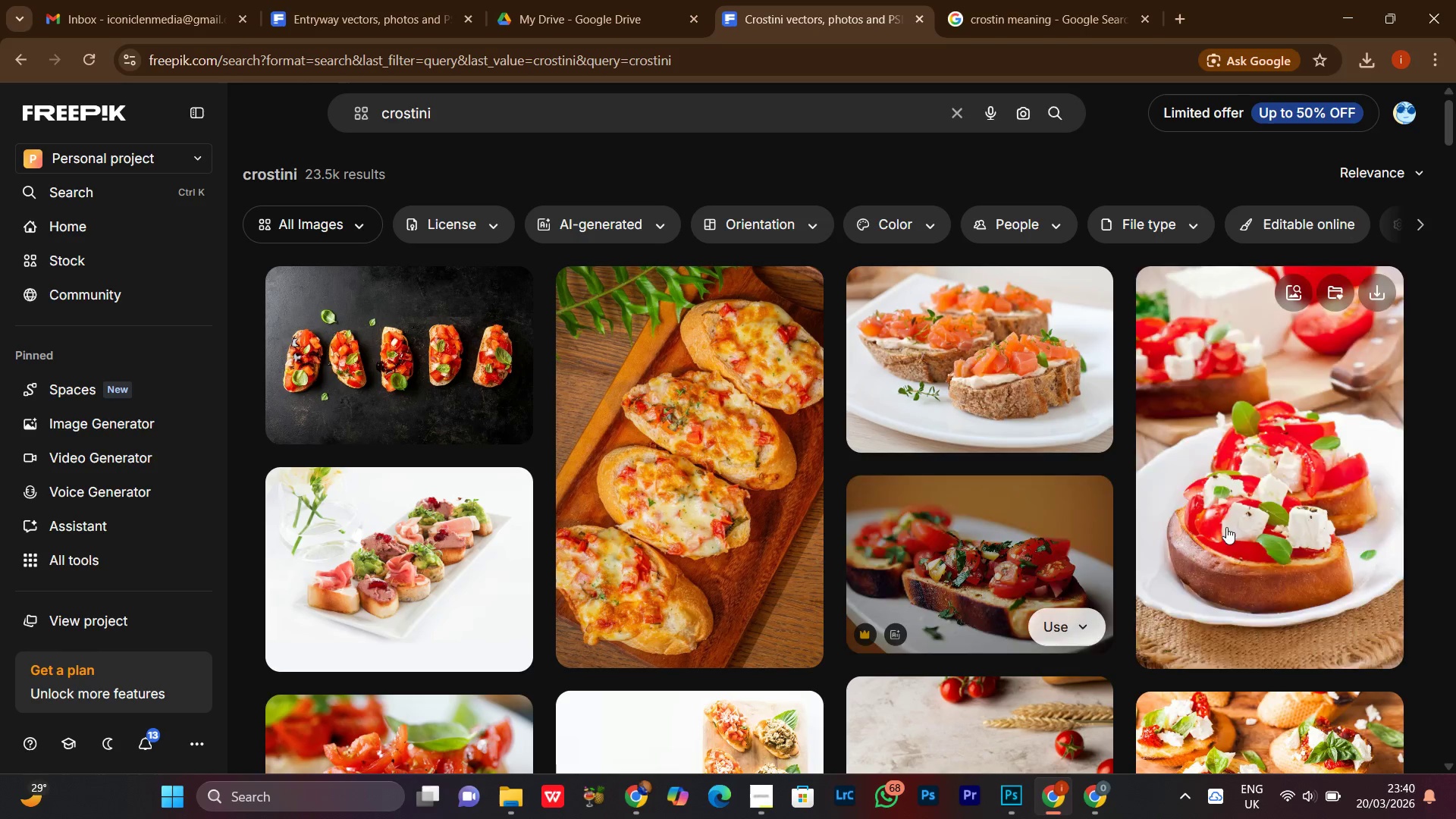 
scroll: coordinate [1455, 526], scroll_direction: down, amount: 16.0
 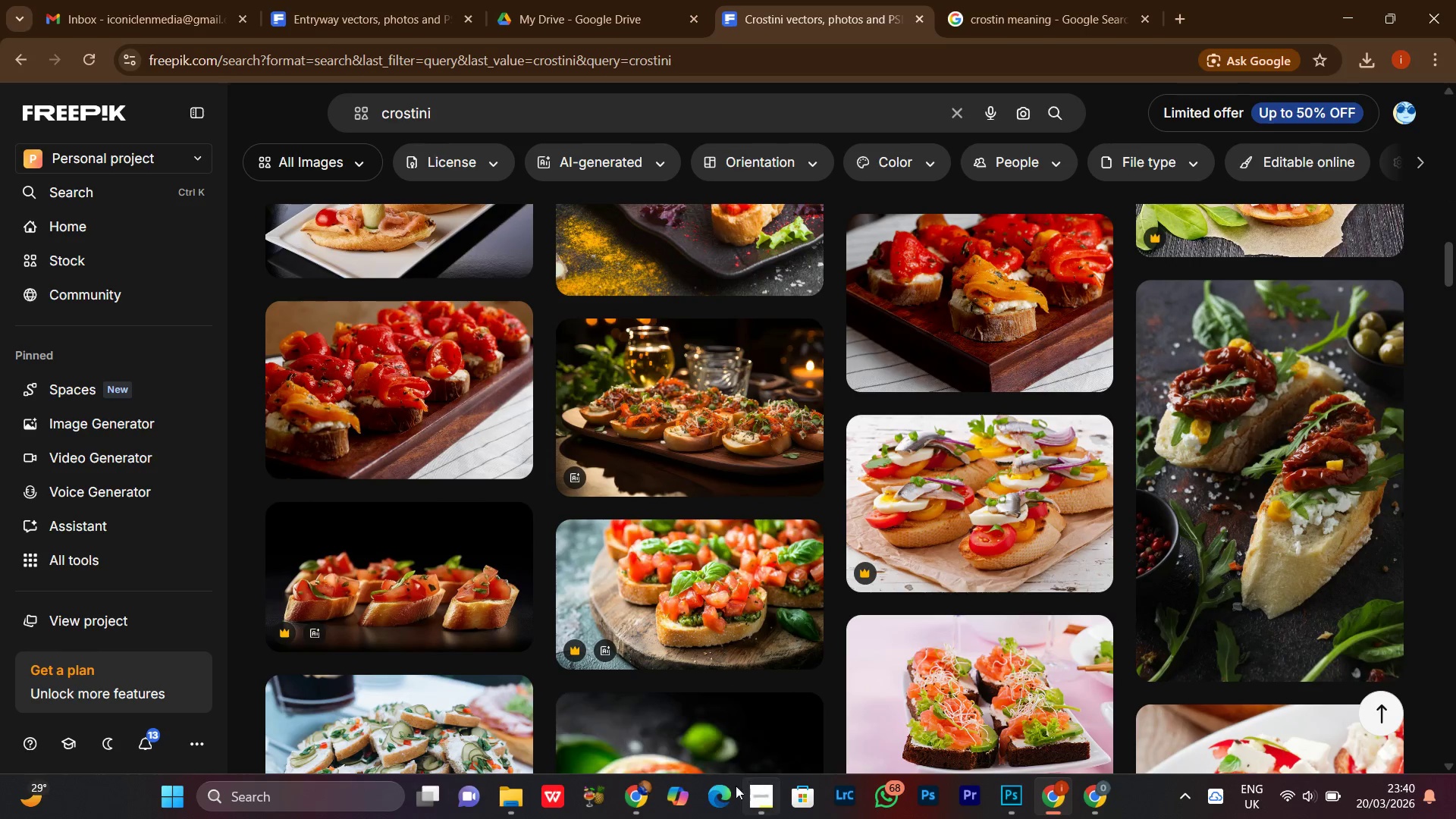 
left_click([642, 813])
 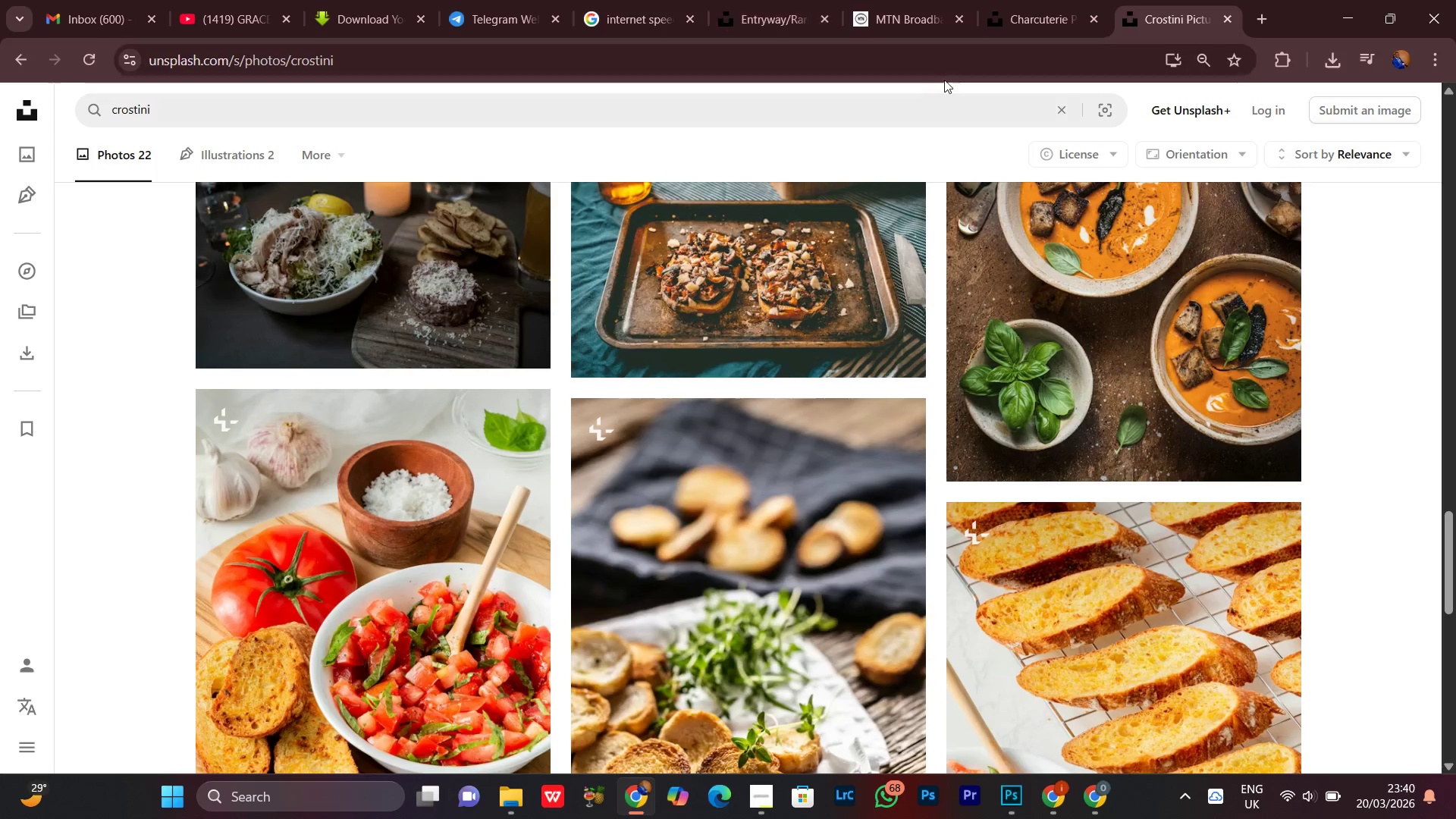 
left_click([1032, 8])
 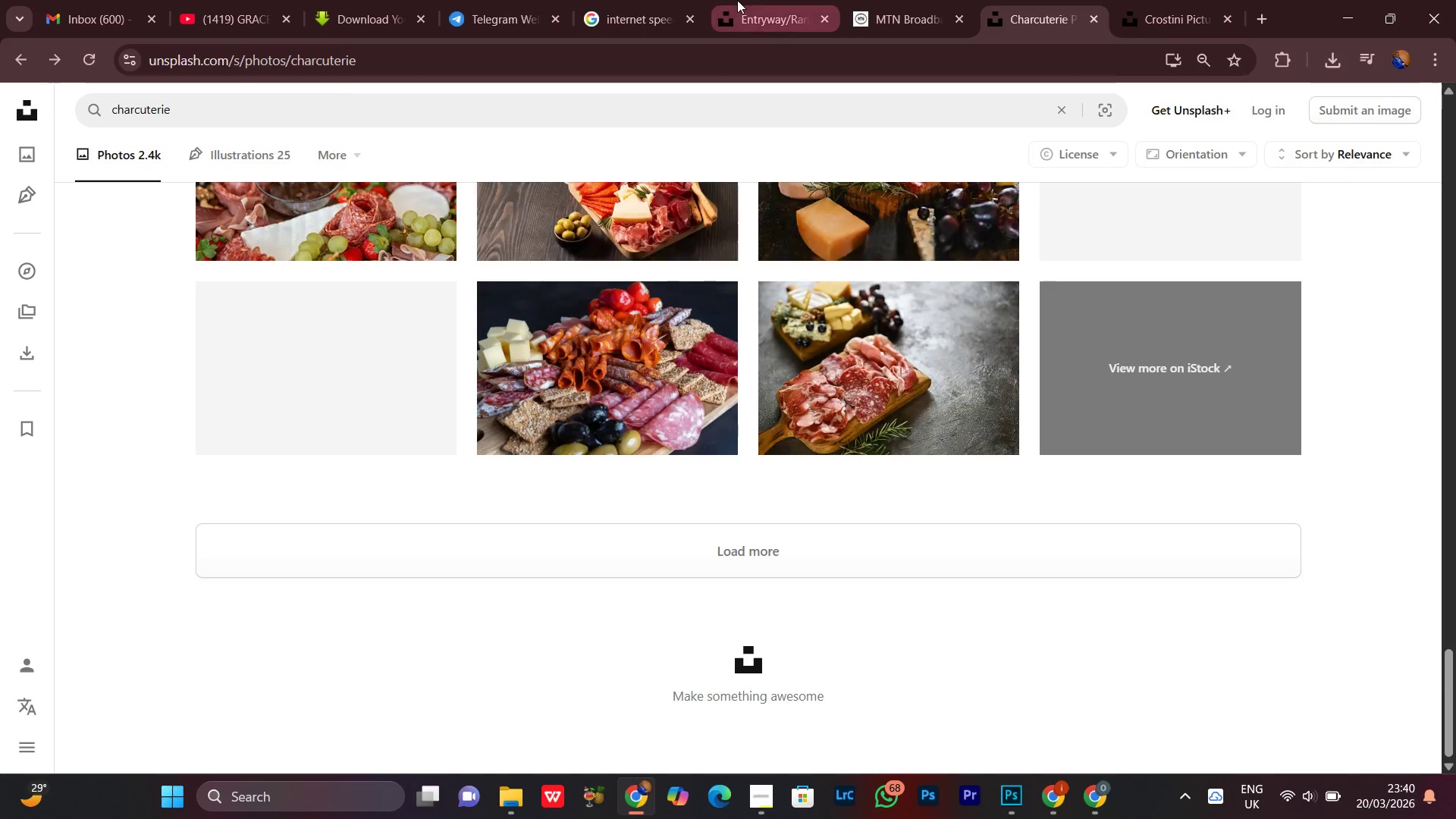 
left_click([752, 6])
 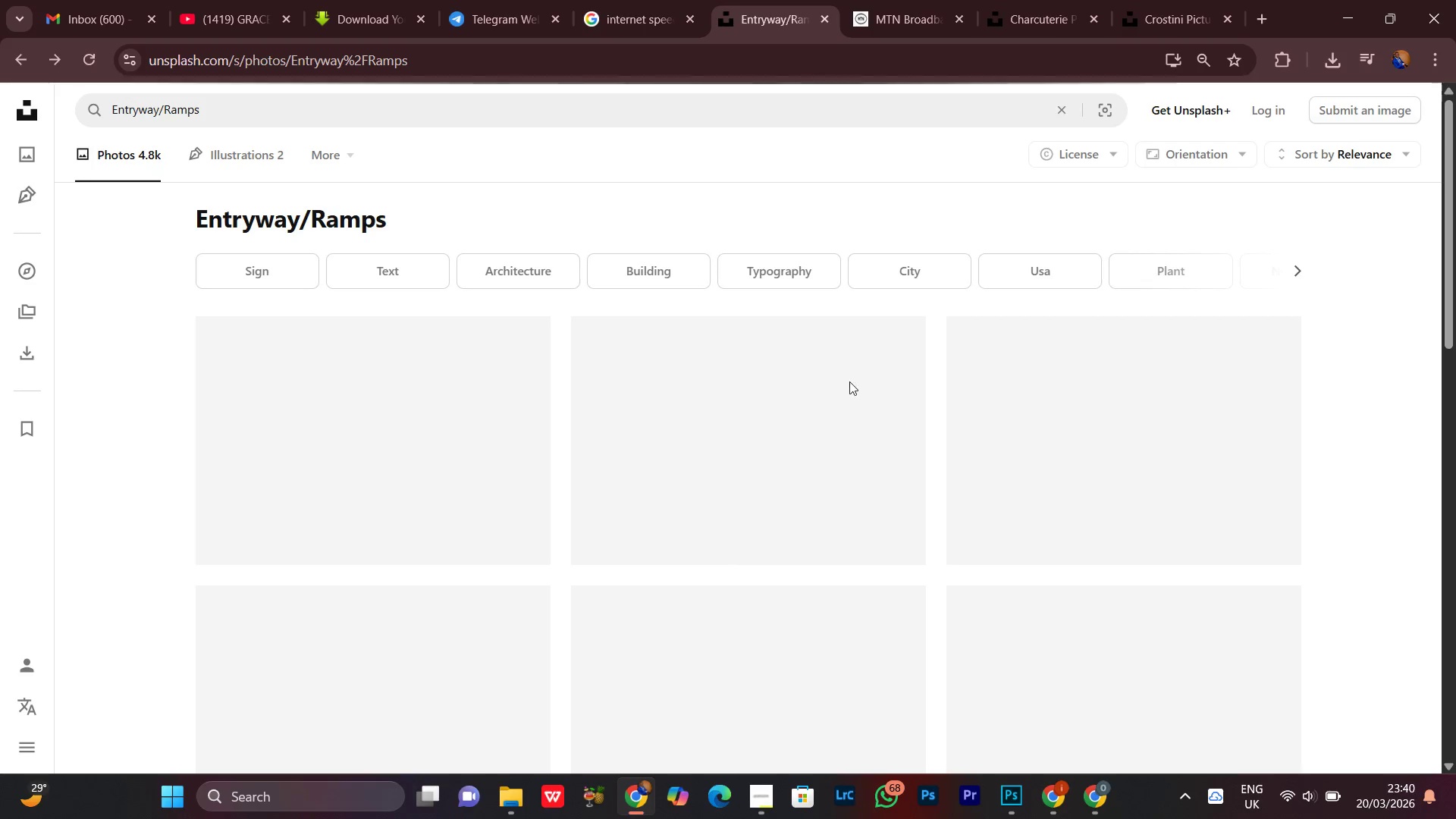 
scroll: coordinate [843, 505], scroll_direction: up, amount: 9.0
 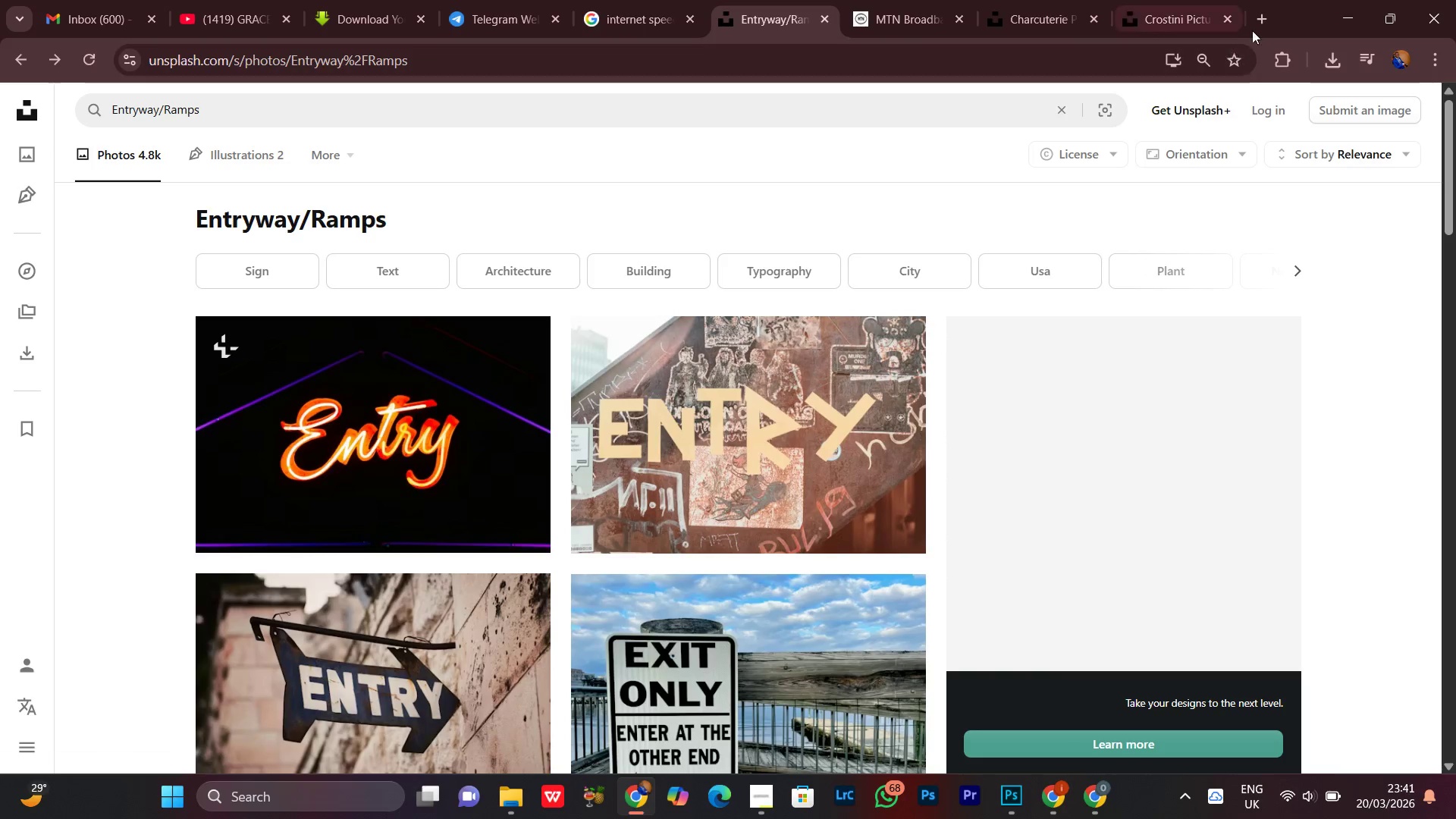 
left_click([1269, 22])
 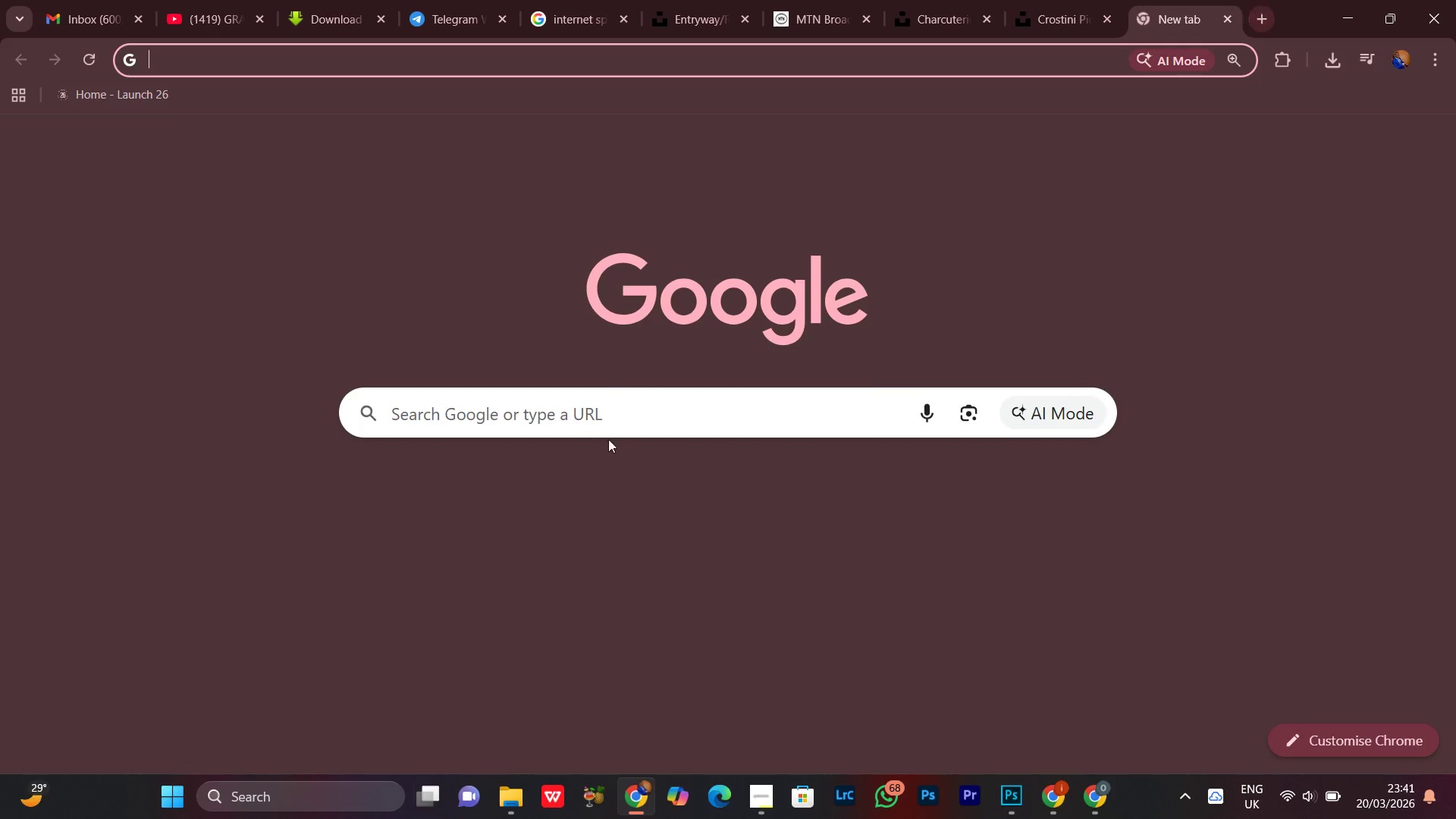 
left_click([555, 404])
 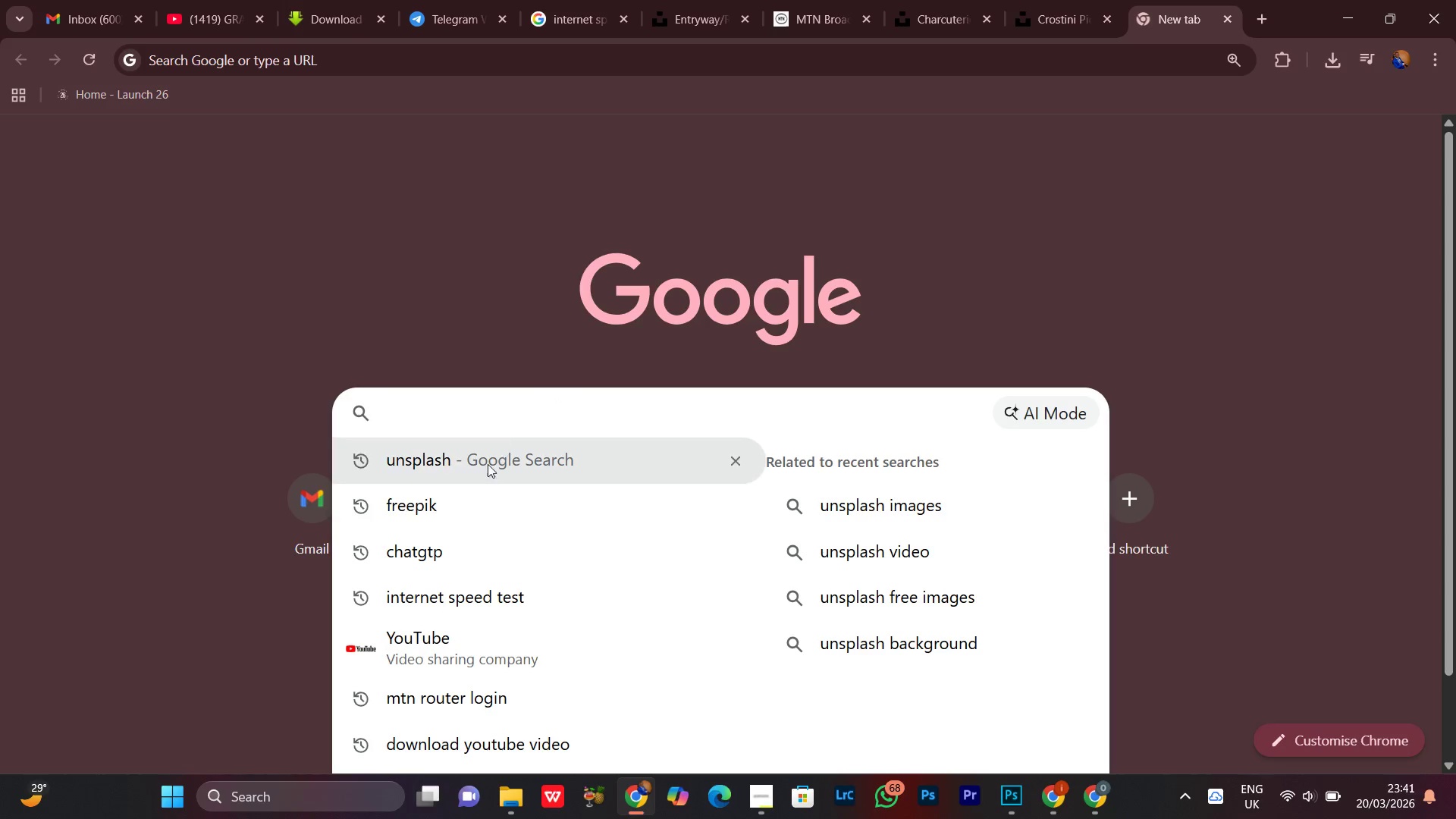 
left_click([455, 513])
 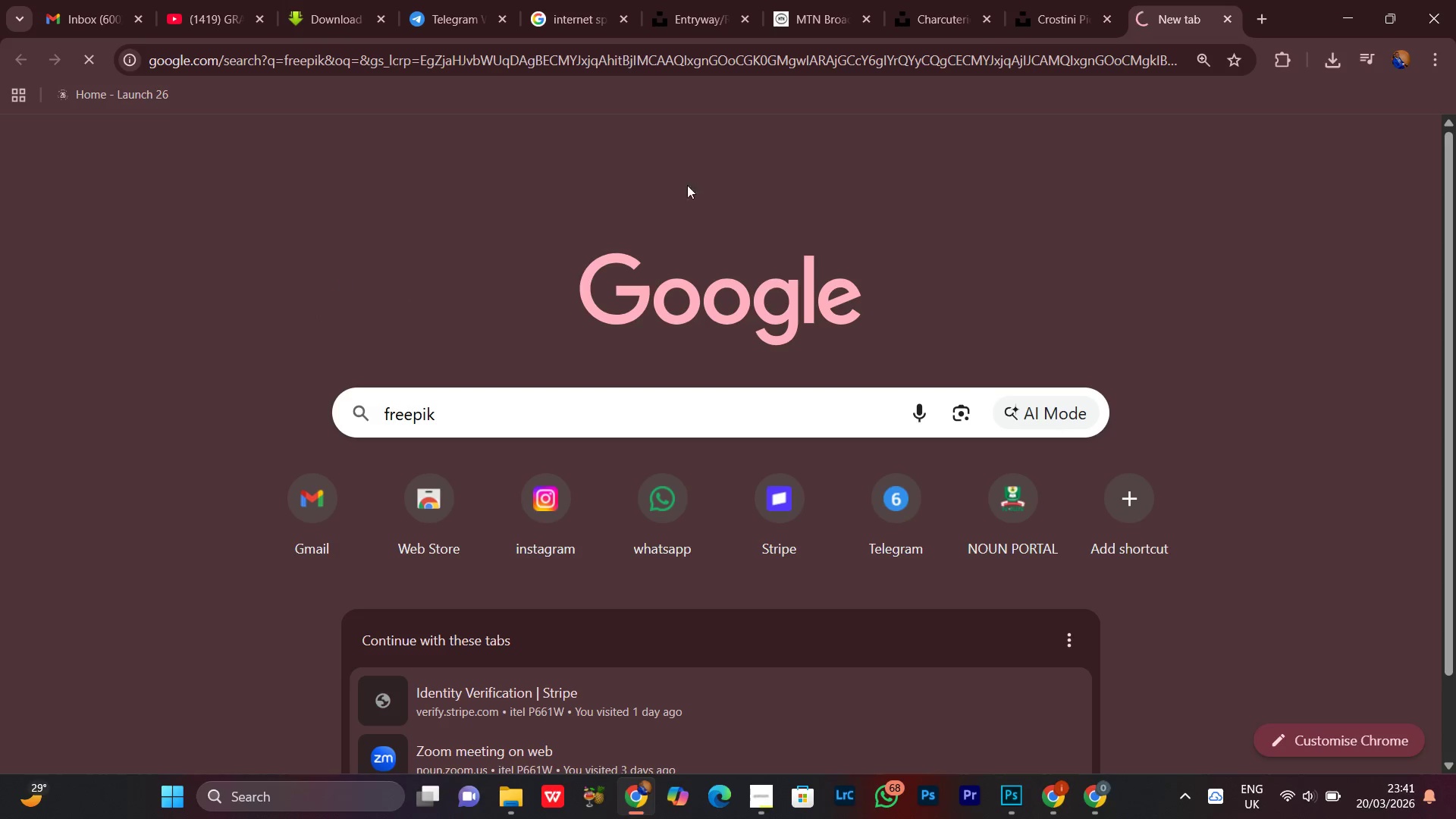 
left_click([1265, 21])
 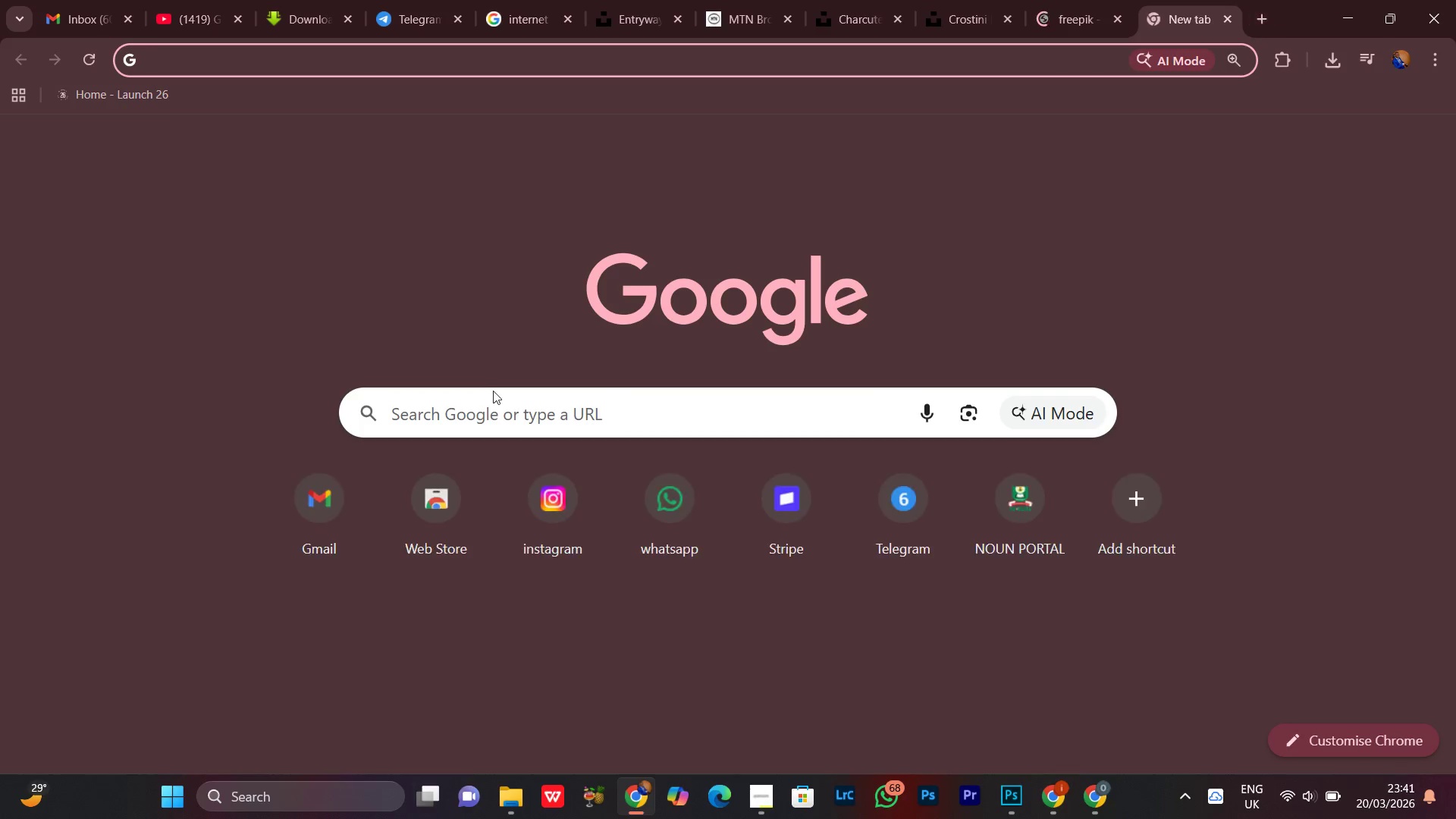 
left_click([510, 410])
 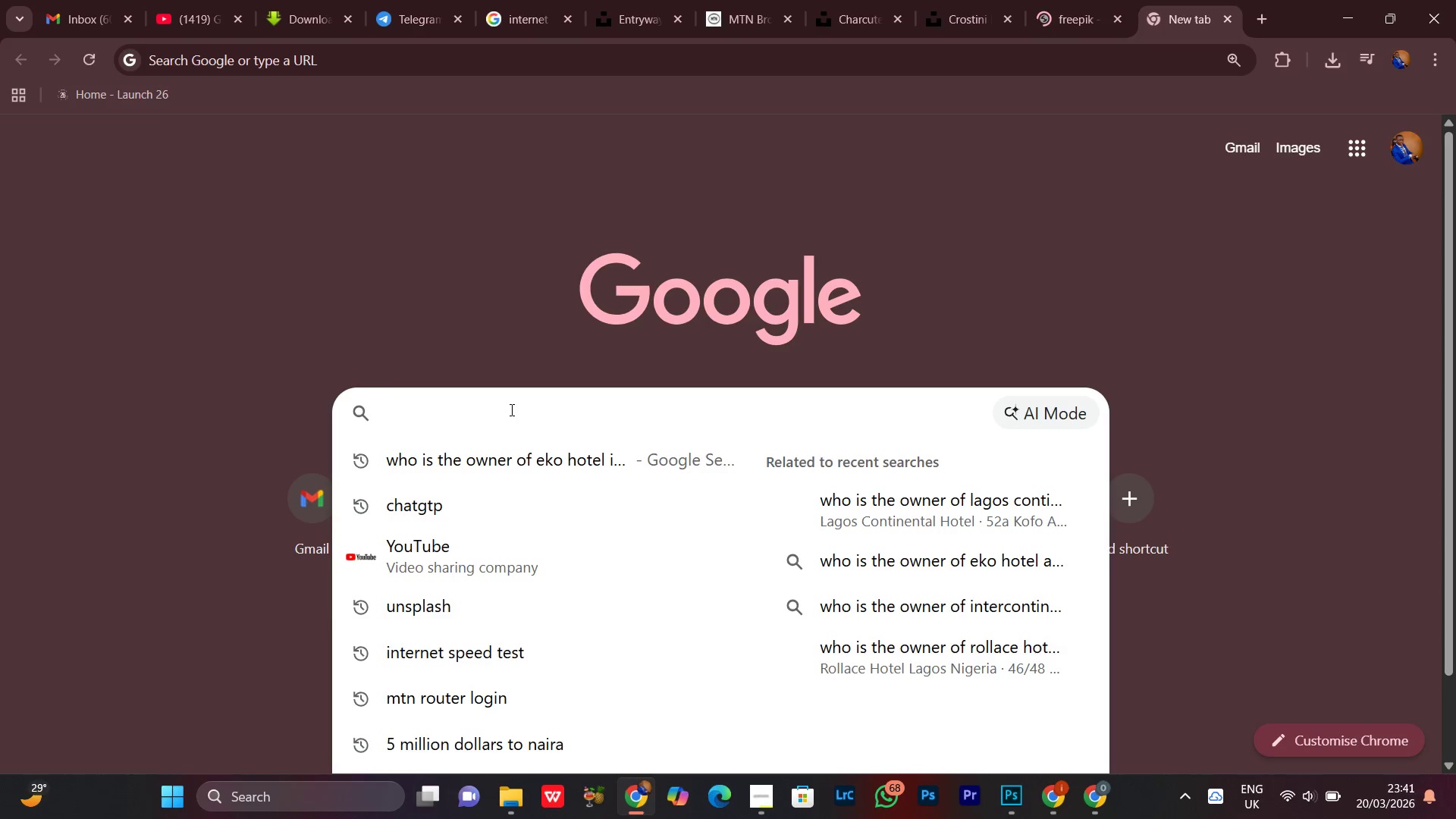 
type(what is )
 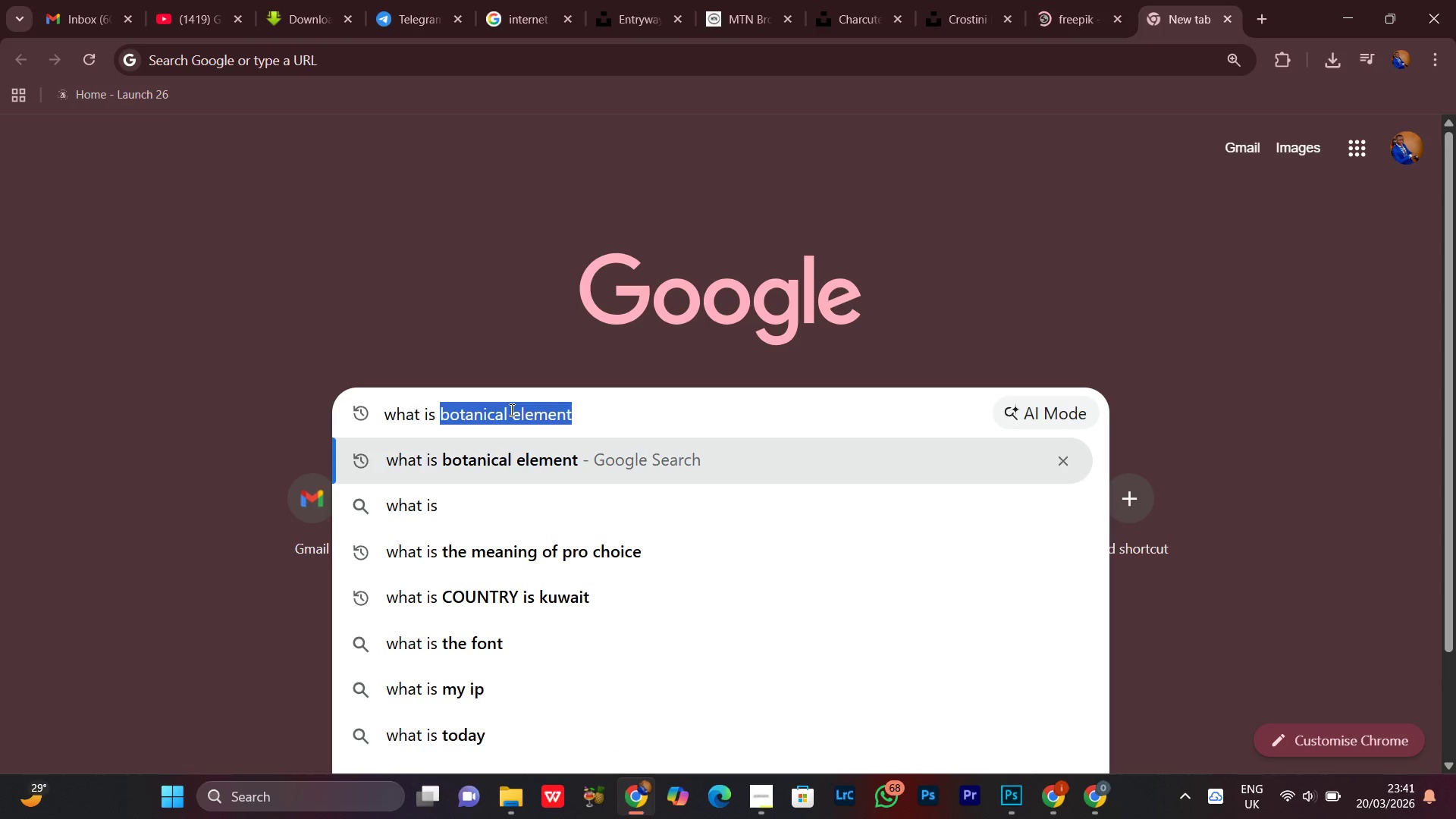 
key(Control+ControlLeft)
 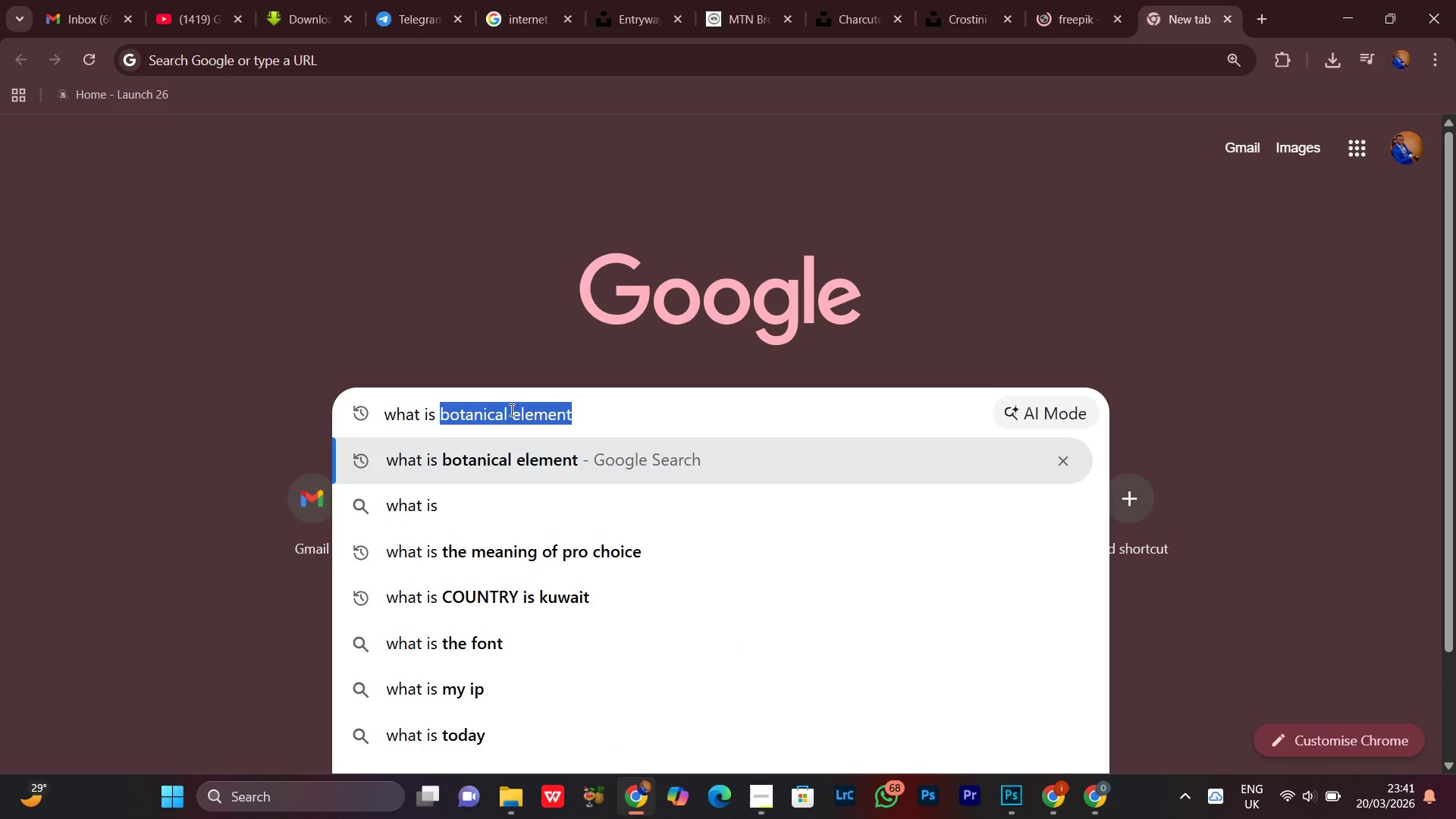 
key(Control+V)
 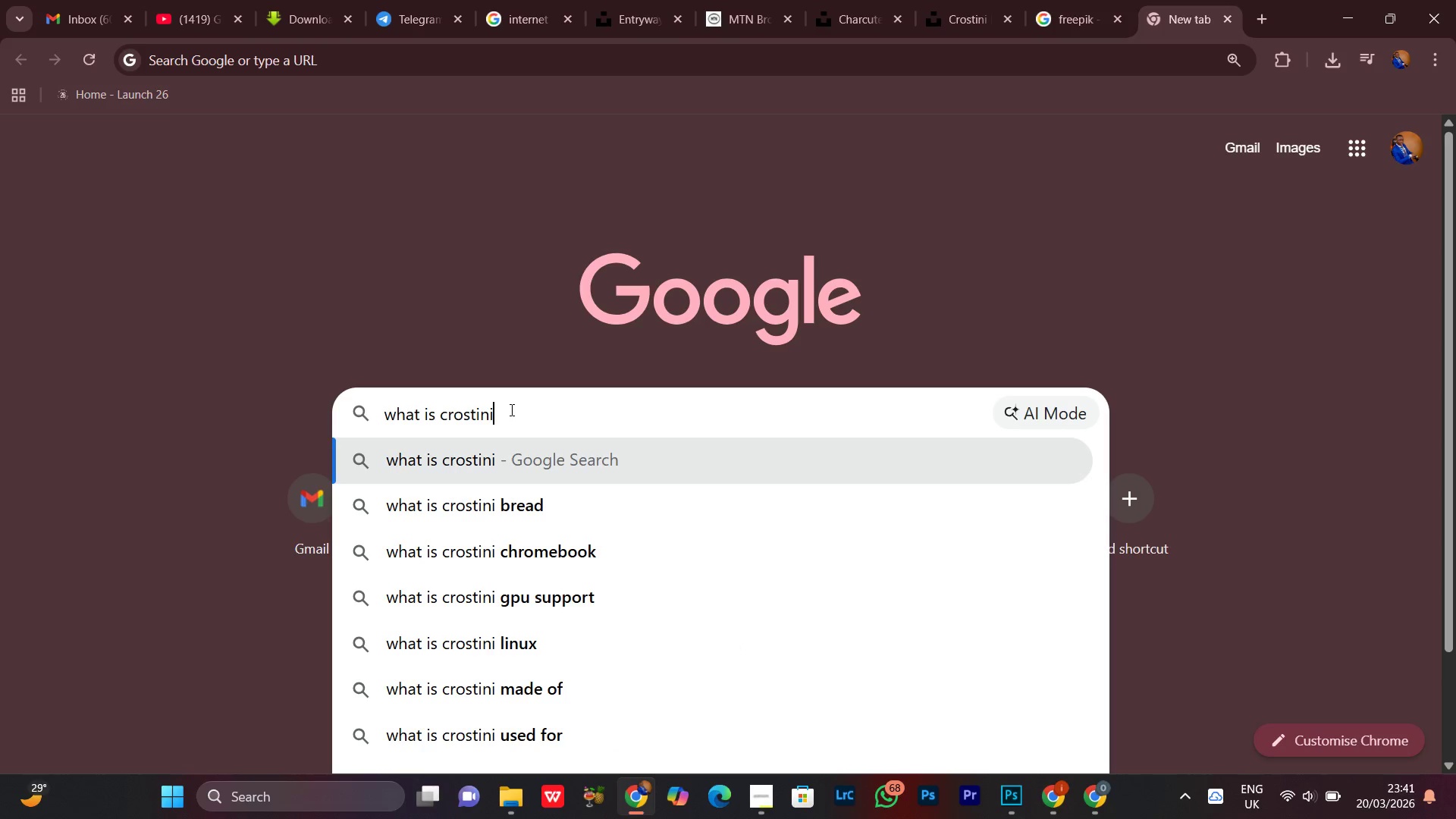 
key(Enter)
 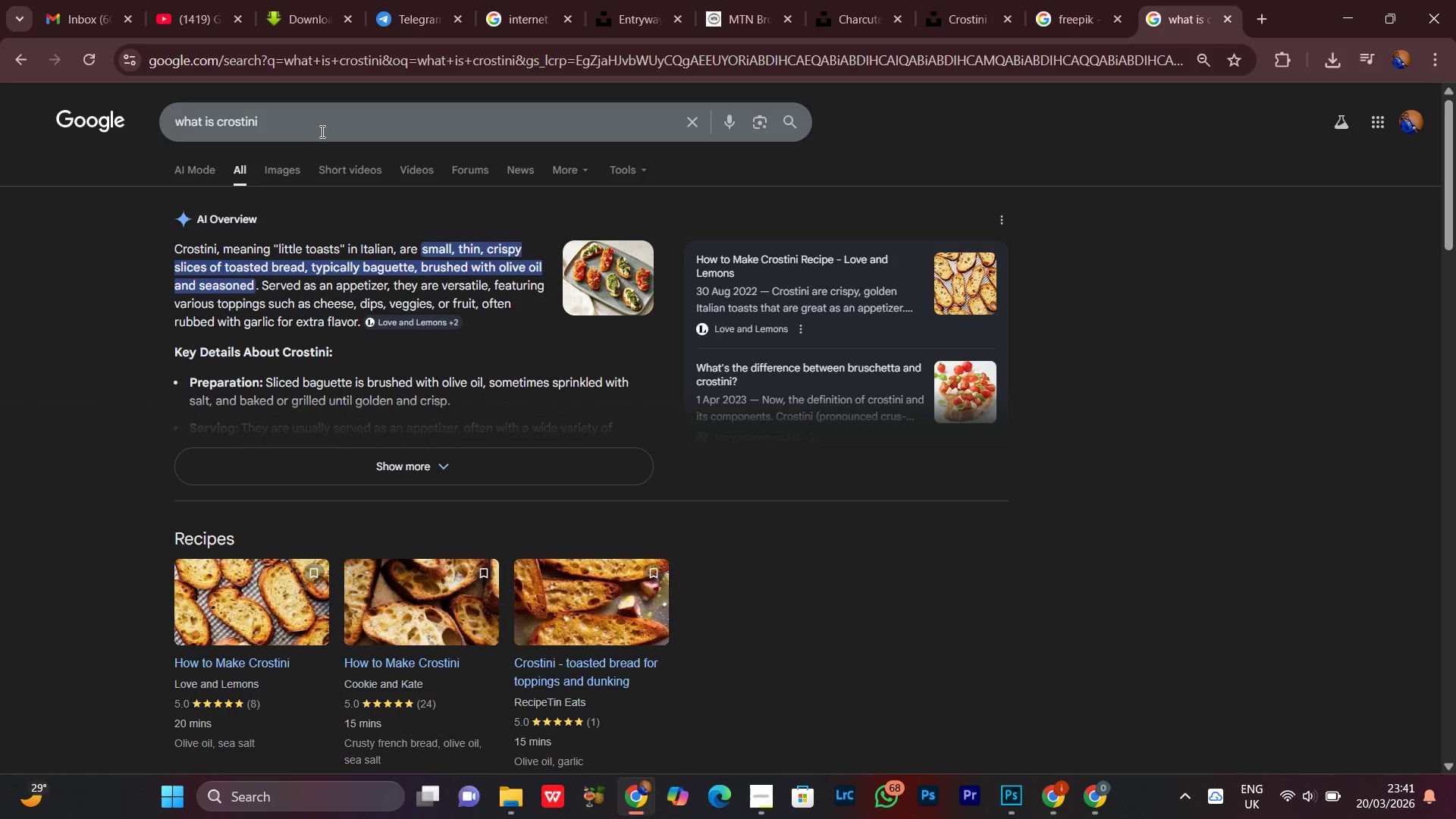 
wait(8.16)
 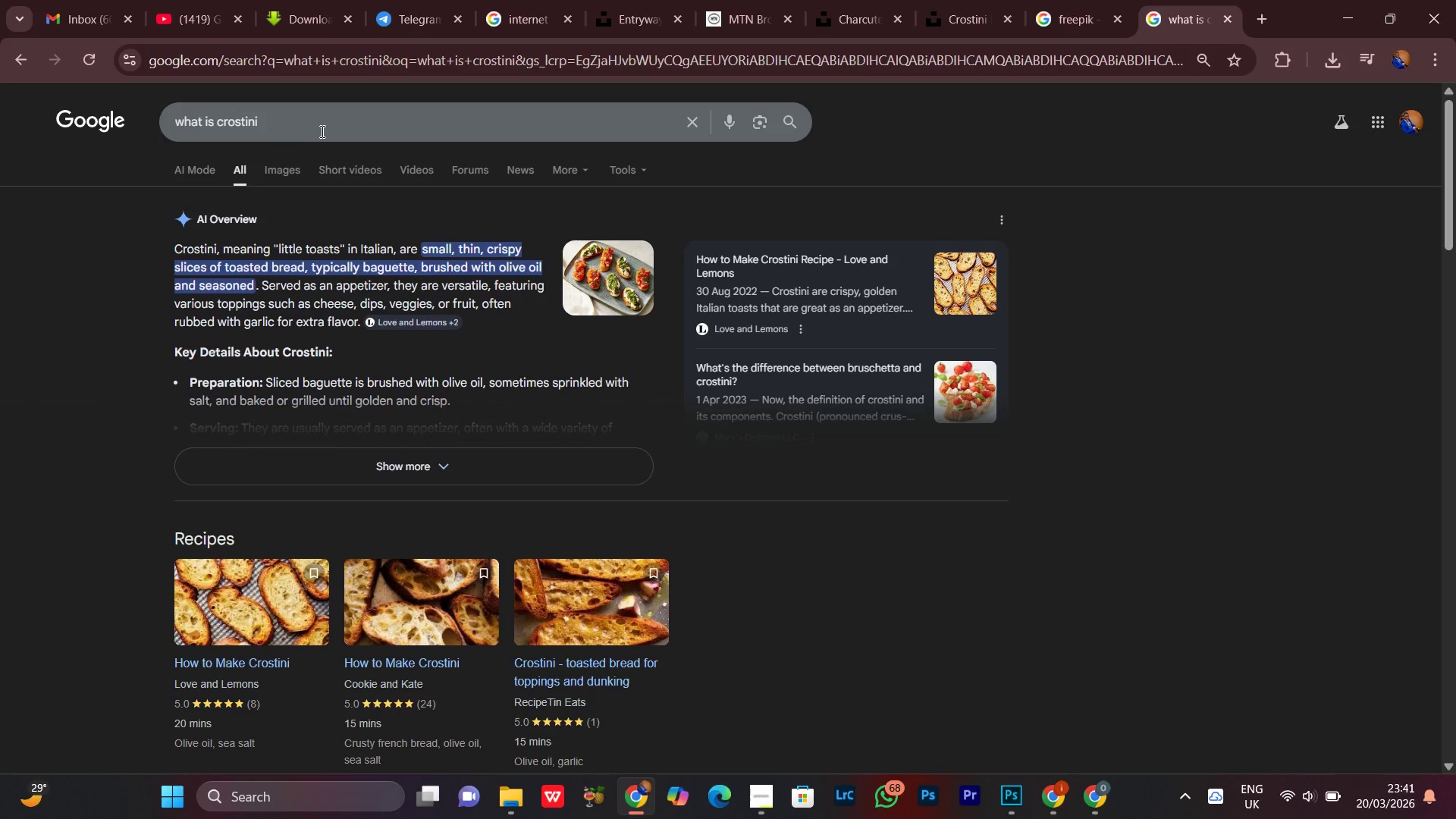 
left_click_drag(start_coordinate=[215, 122], to_coordinate=[125, 128])
 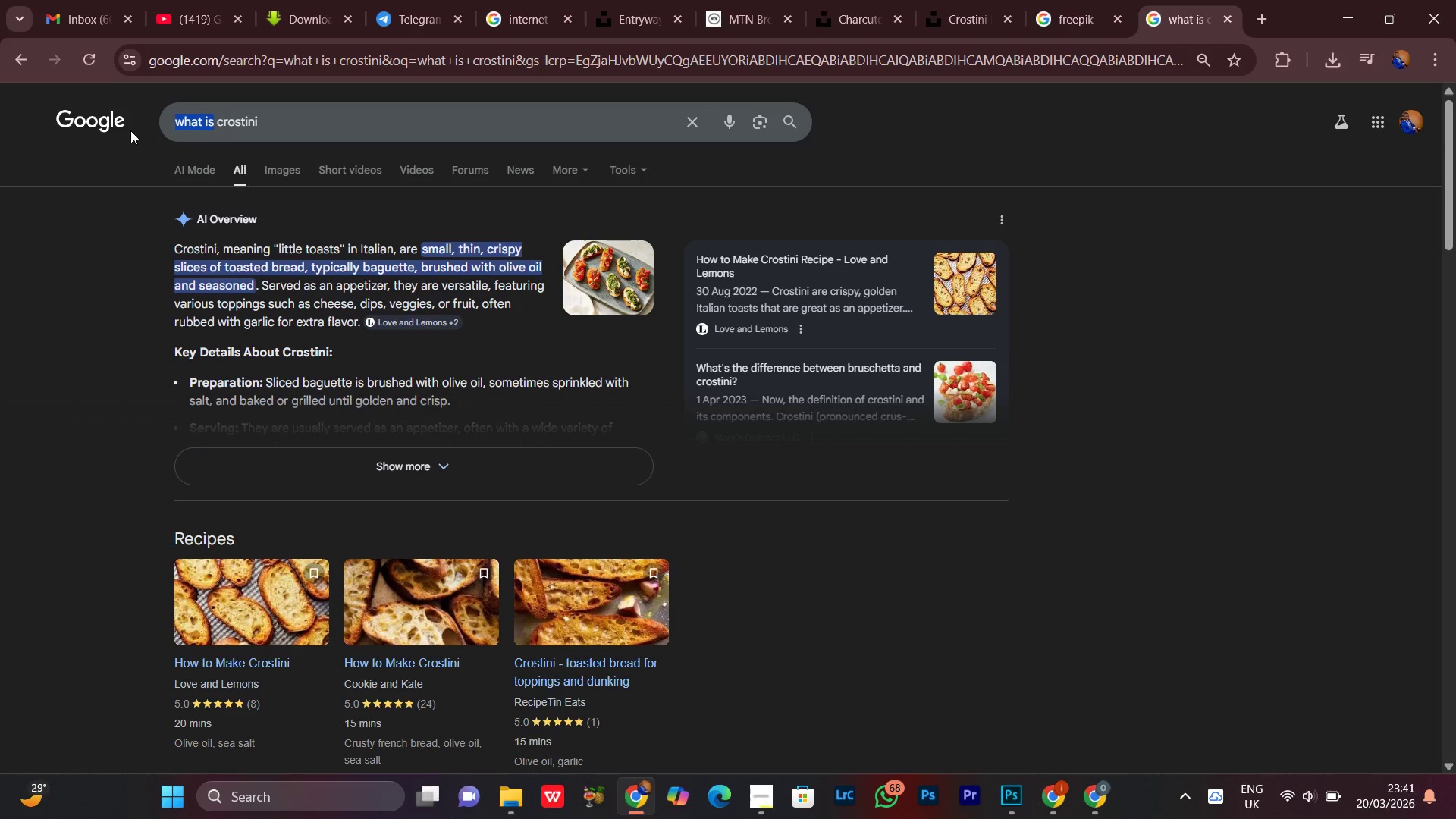 
key(Backspace)
 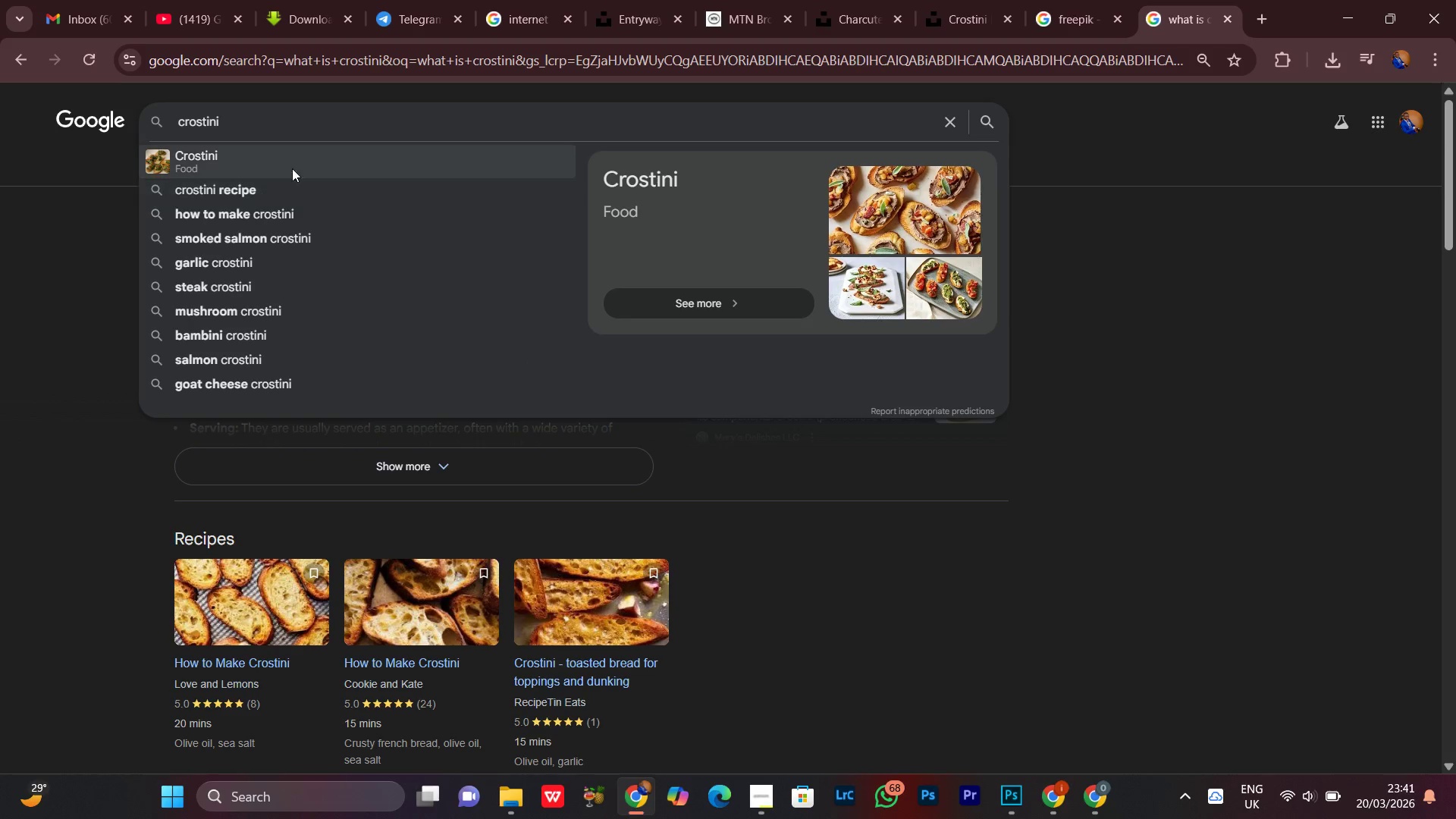 
left_click([262, 133])
 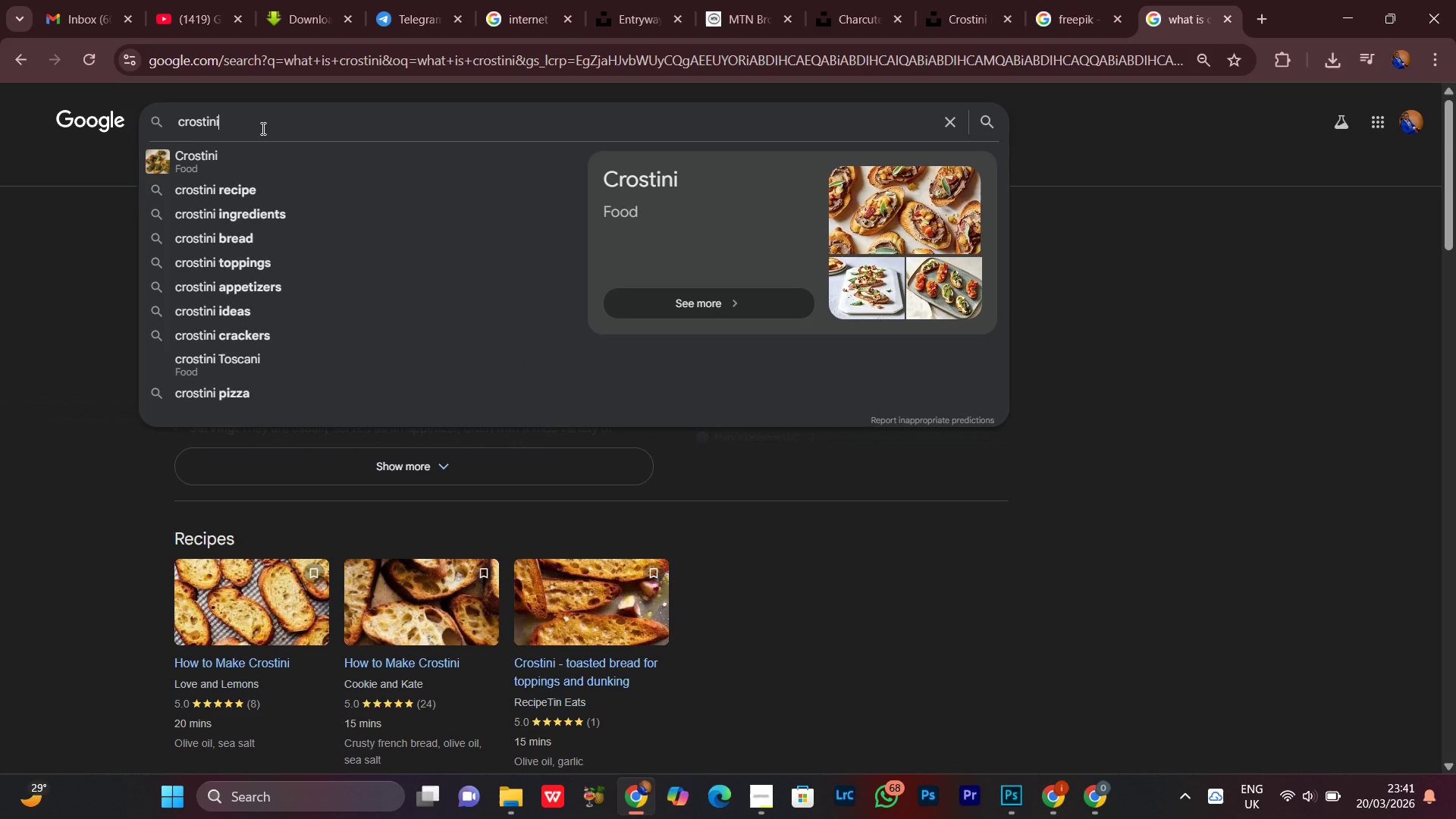 
type( meaning)
 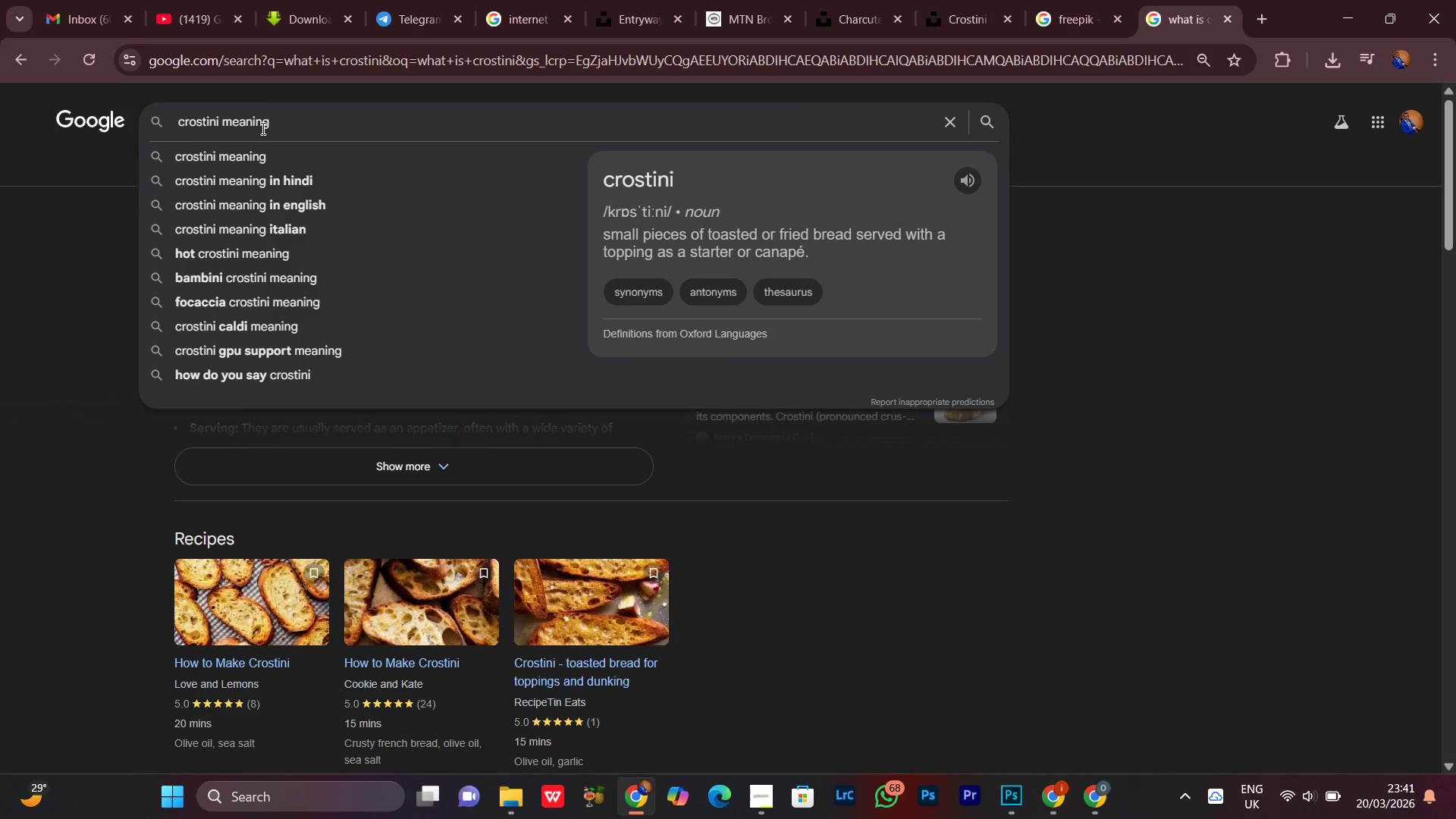 
key(Enter)
 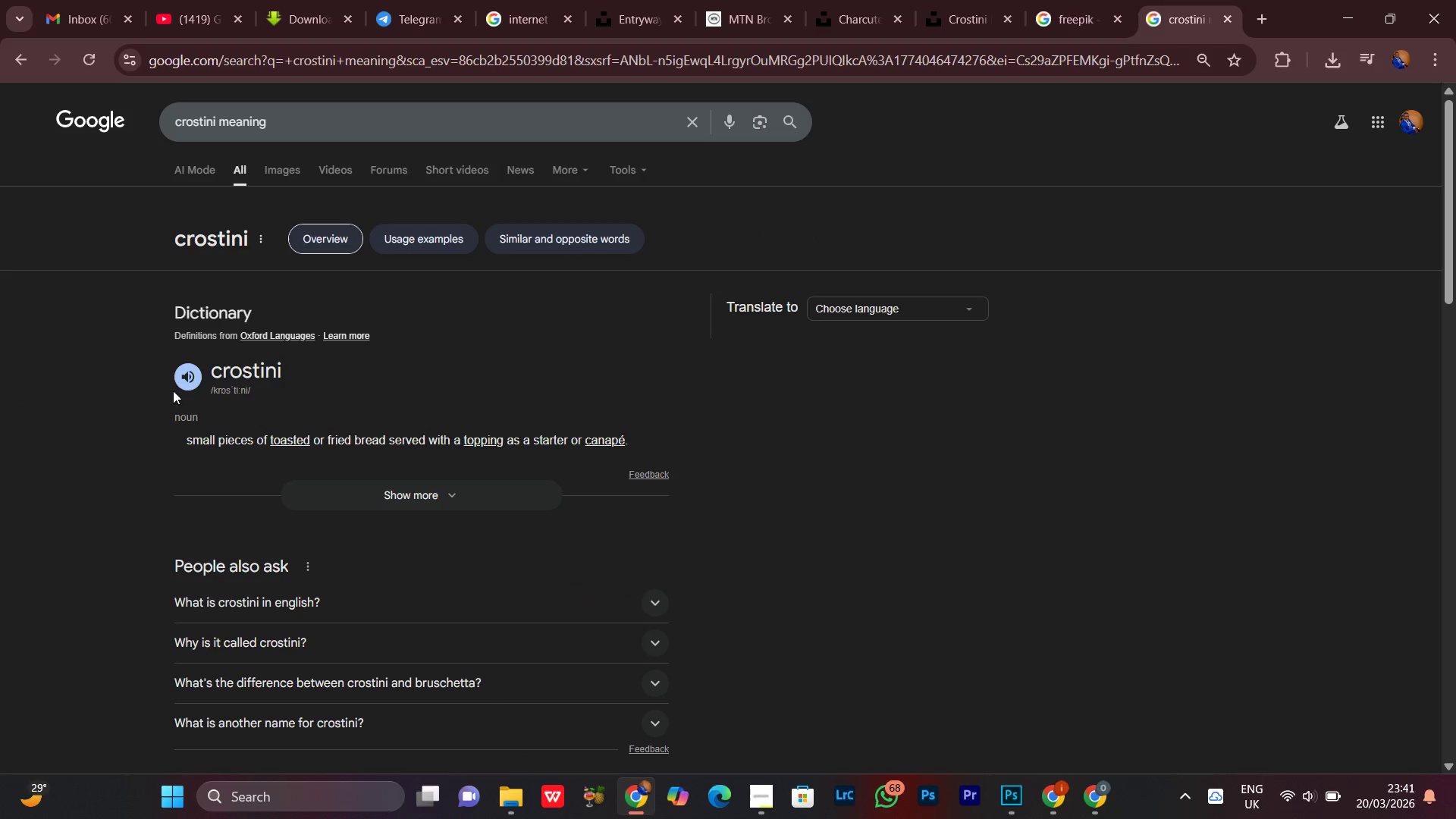 
left_click([190, 378])
 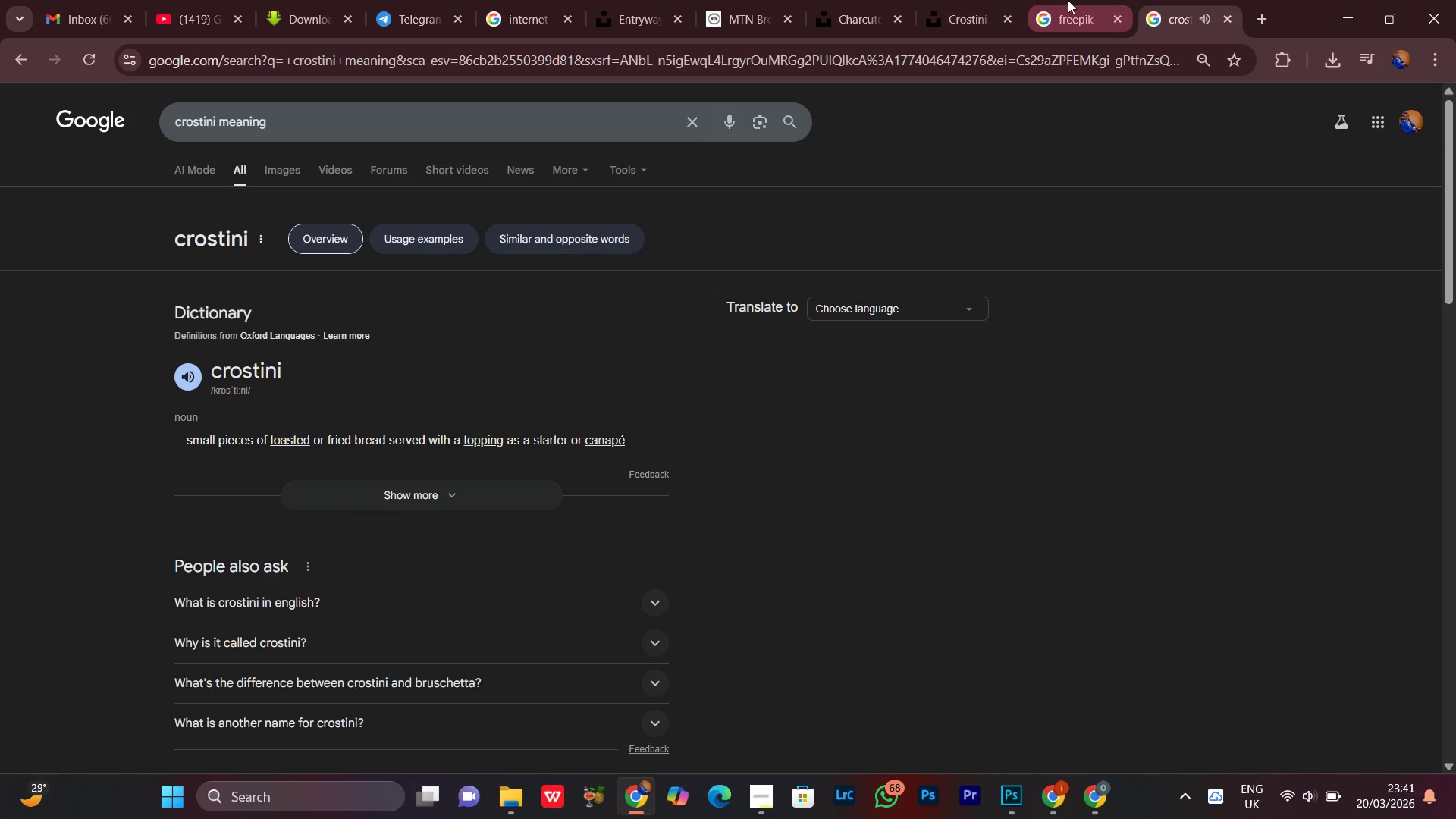 
left_click([1067, 0])
 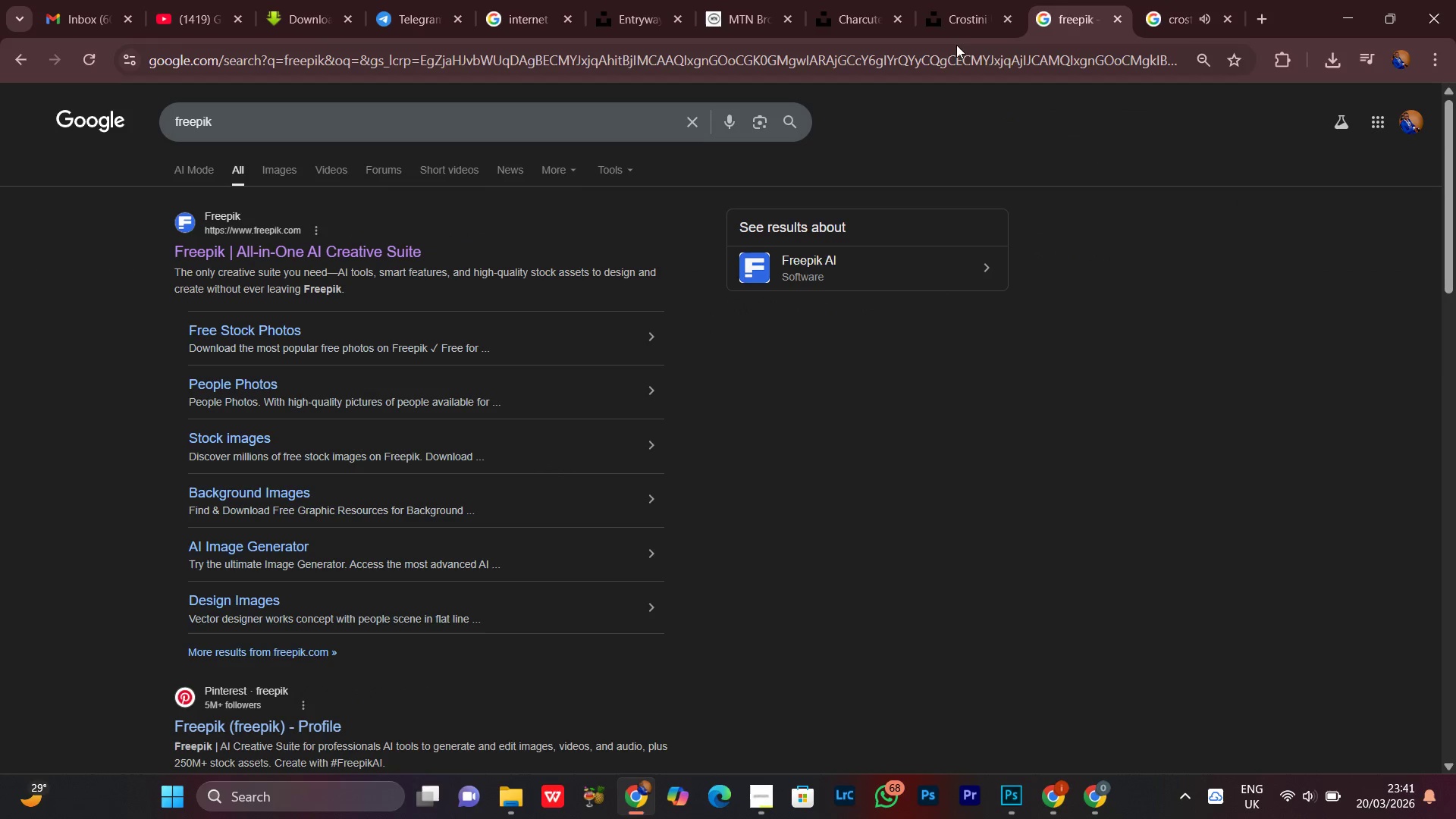 
left_click([960, 16])
 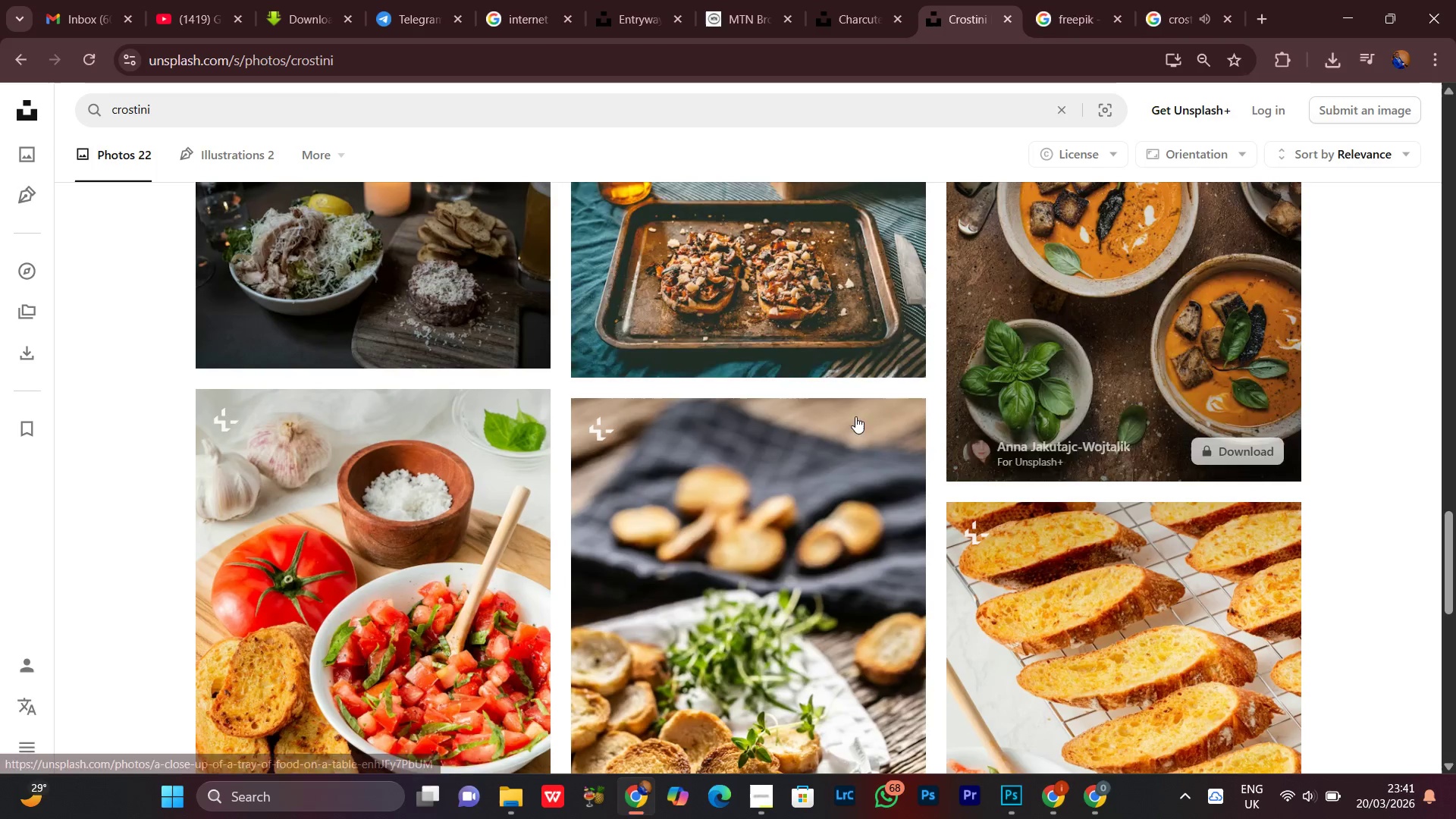 
scroll: coordinate [858, 518], scroll_direction: down, amount: 5.0
 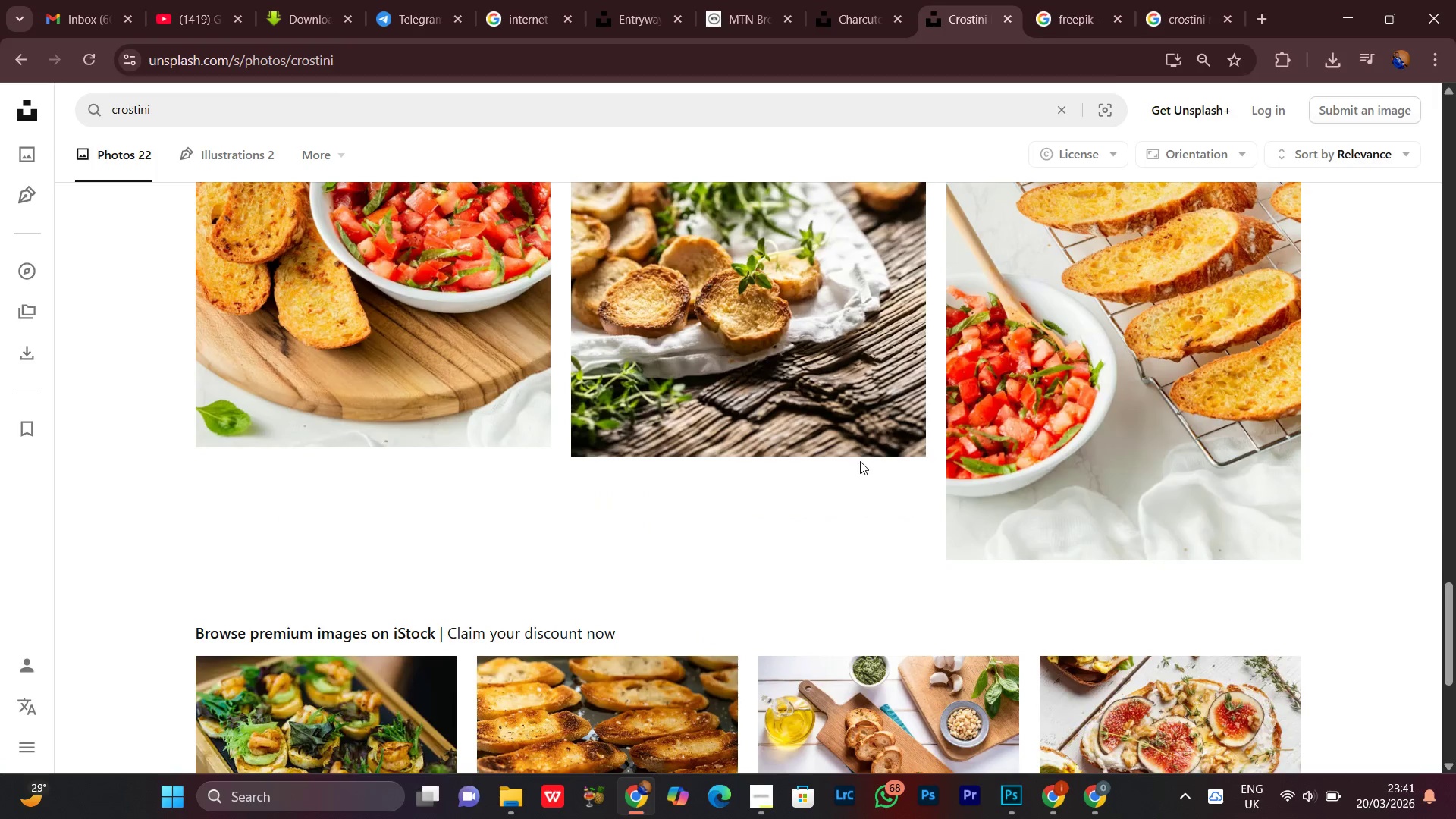 
scroll: coordinate [1324, 652], scroll_direction: up, amount: 5.0
 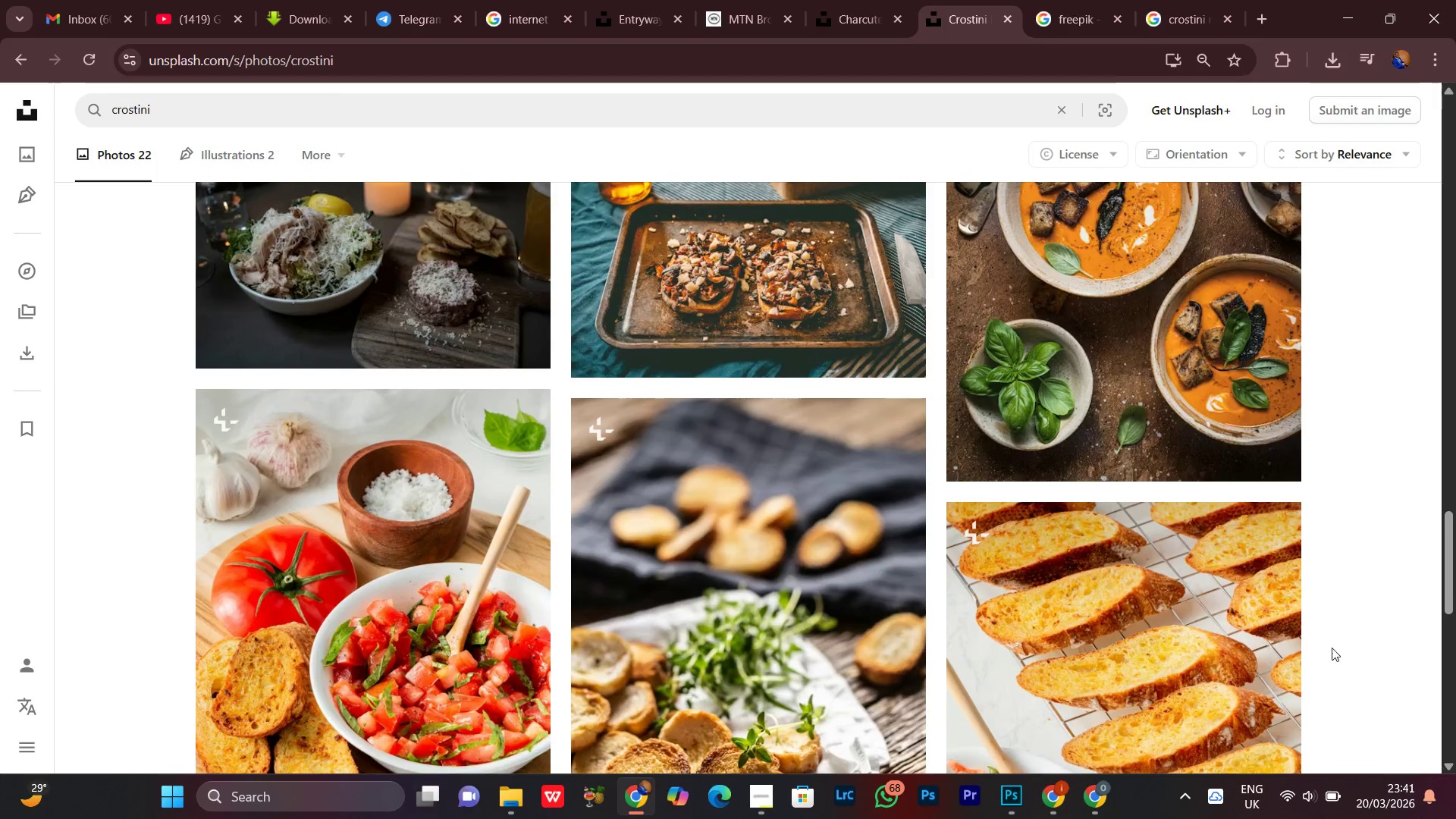 
scroll: coordinate [1381, 527], scroll_direction: down, amount: 13.0
 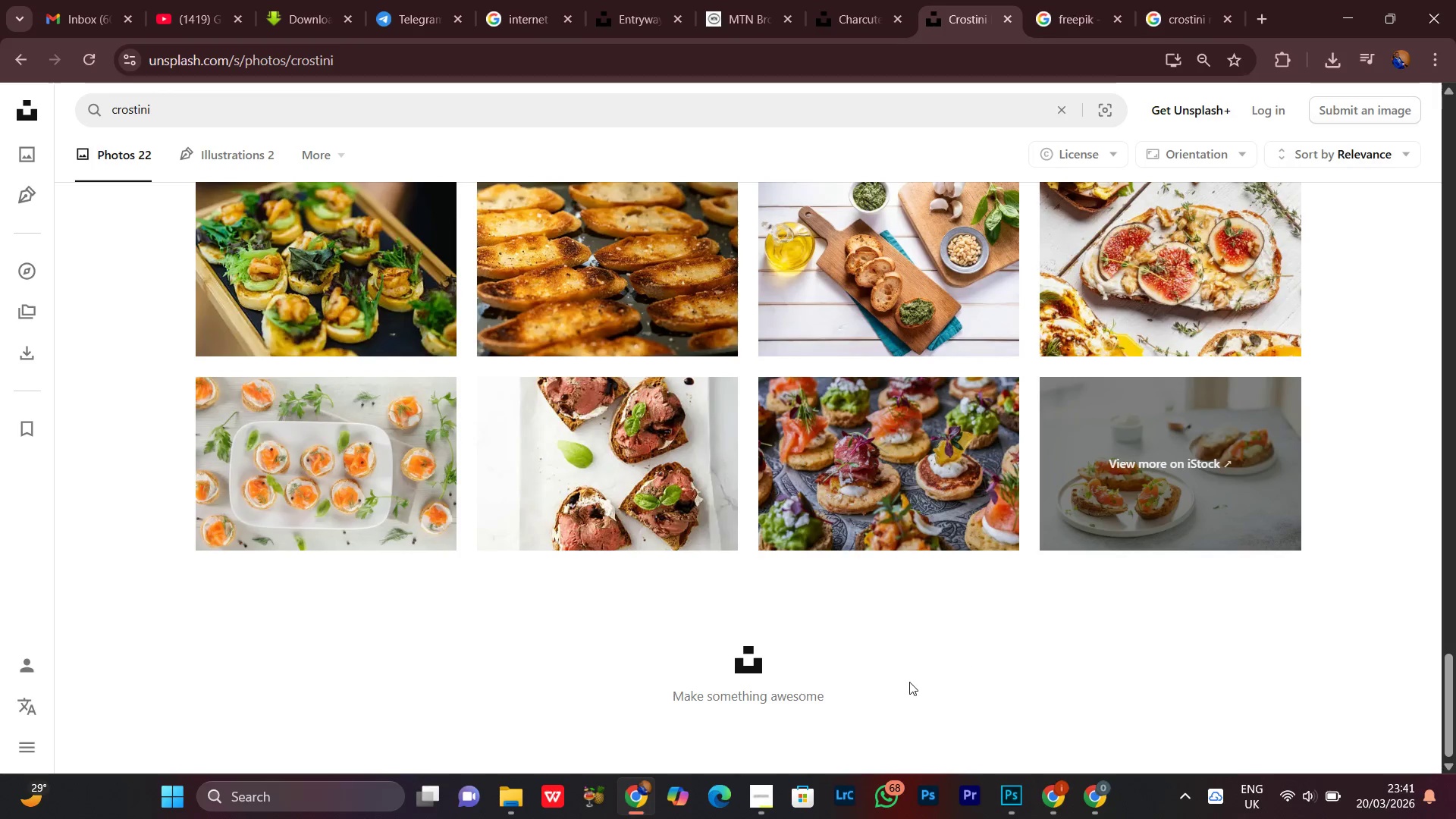 
scroll: coordinate [551, 462], scroll_direction: up, amount: 21.0
 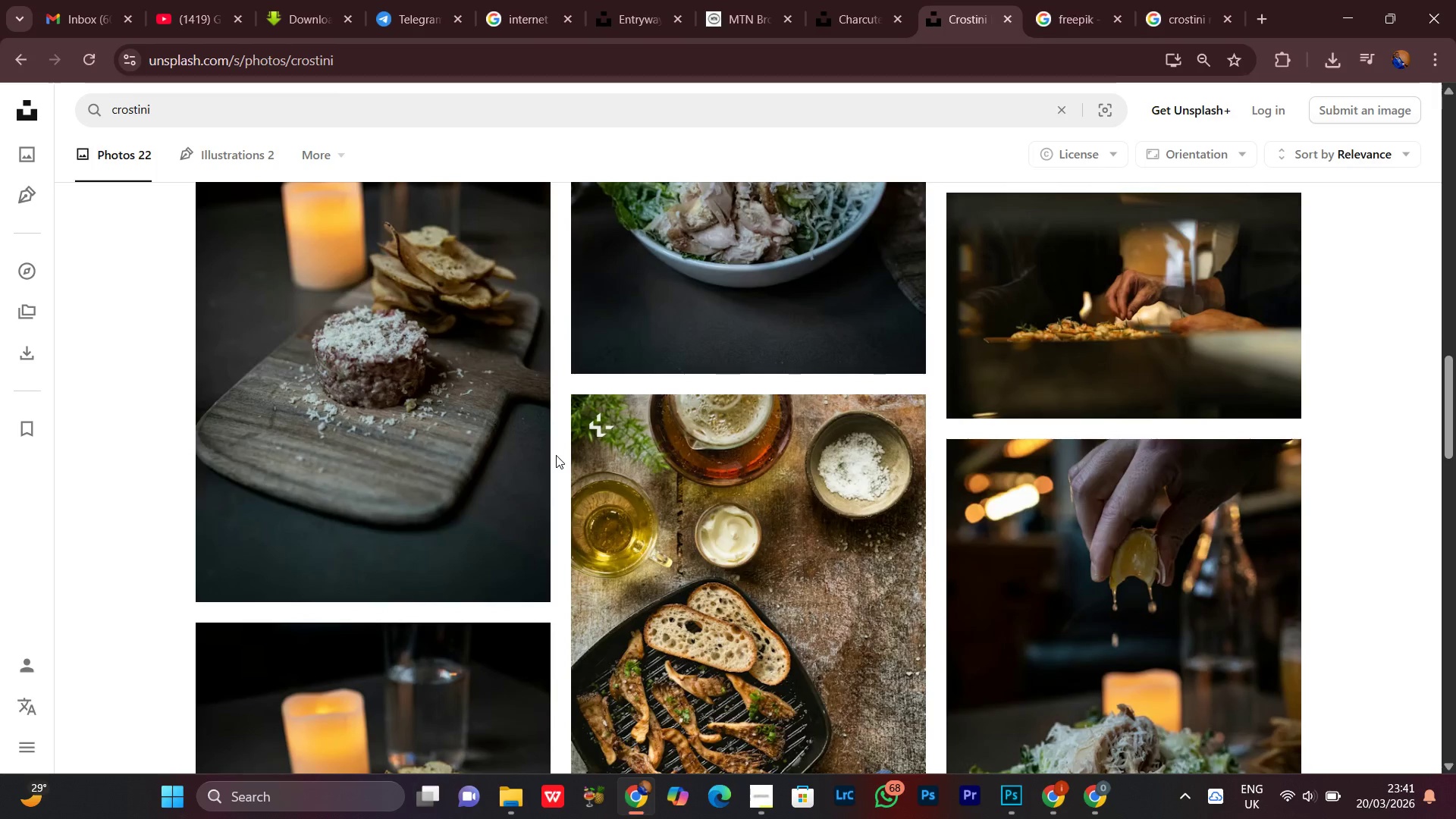 
scroll: coordinate [558, 460], scroll_direction: down, amount: 9.0
 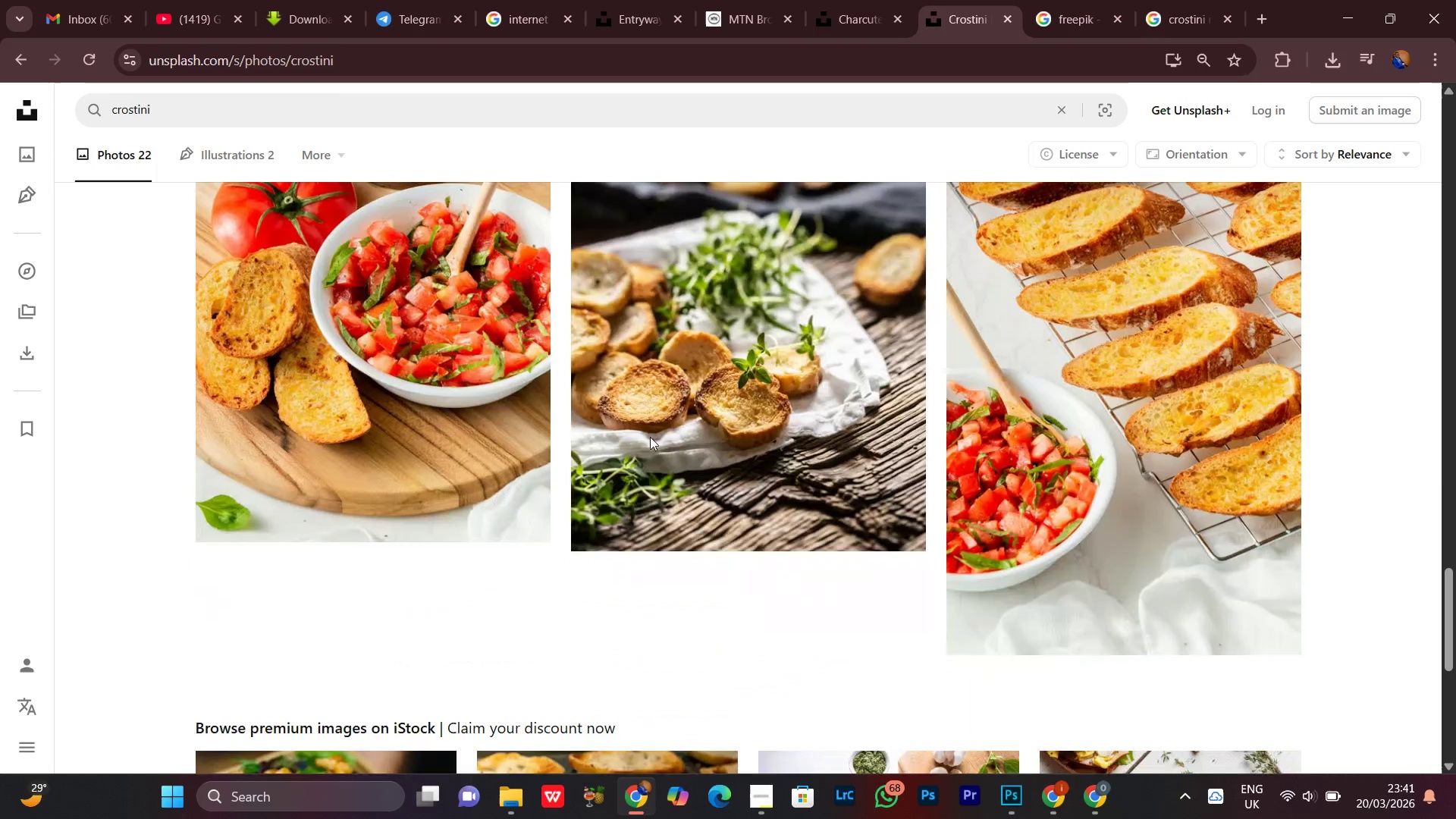 
left_click([1085, 0])
 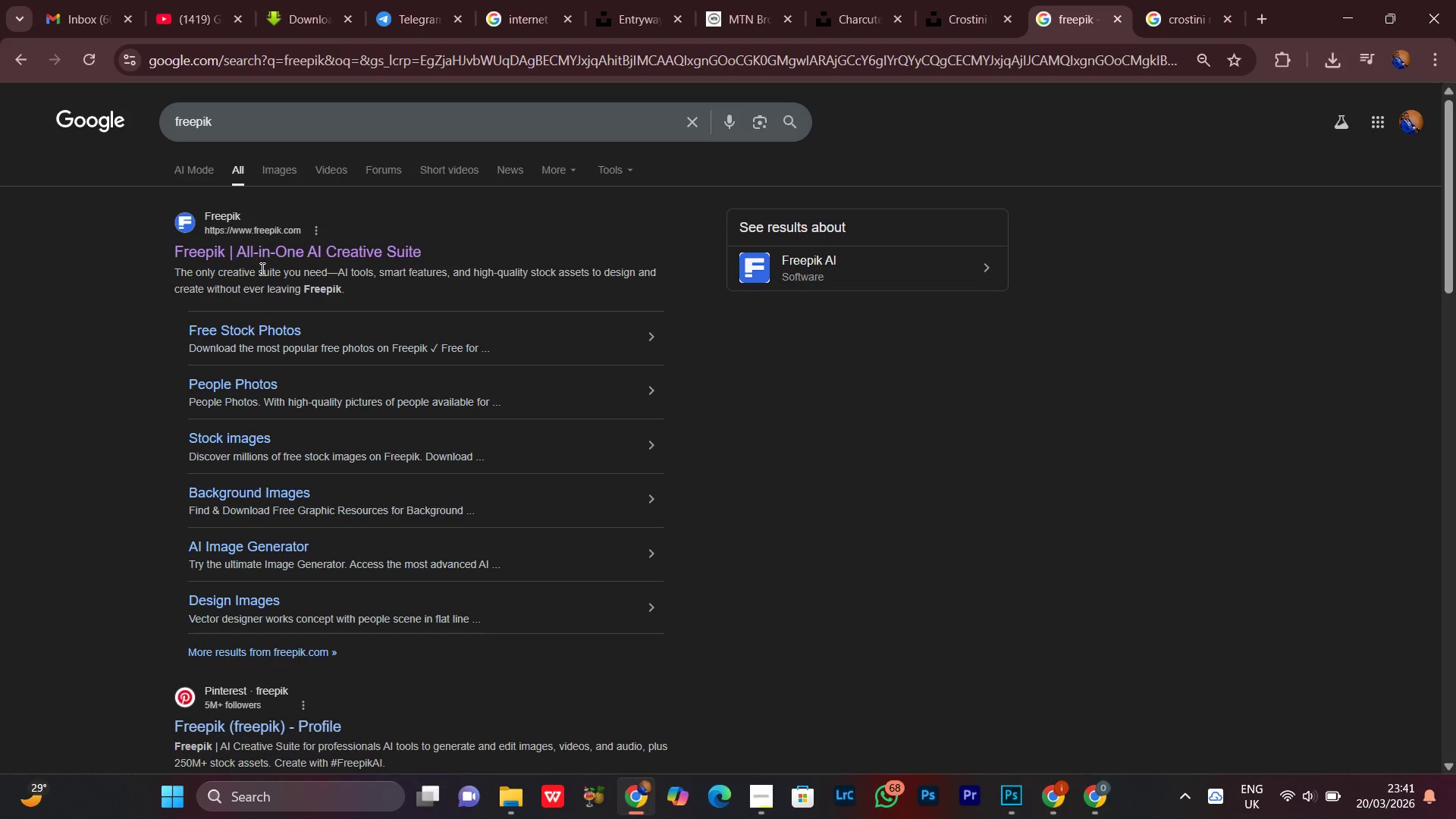 
left_click([265, 260])
 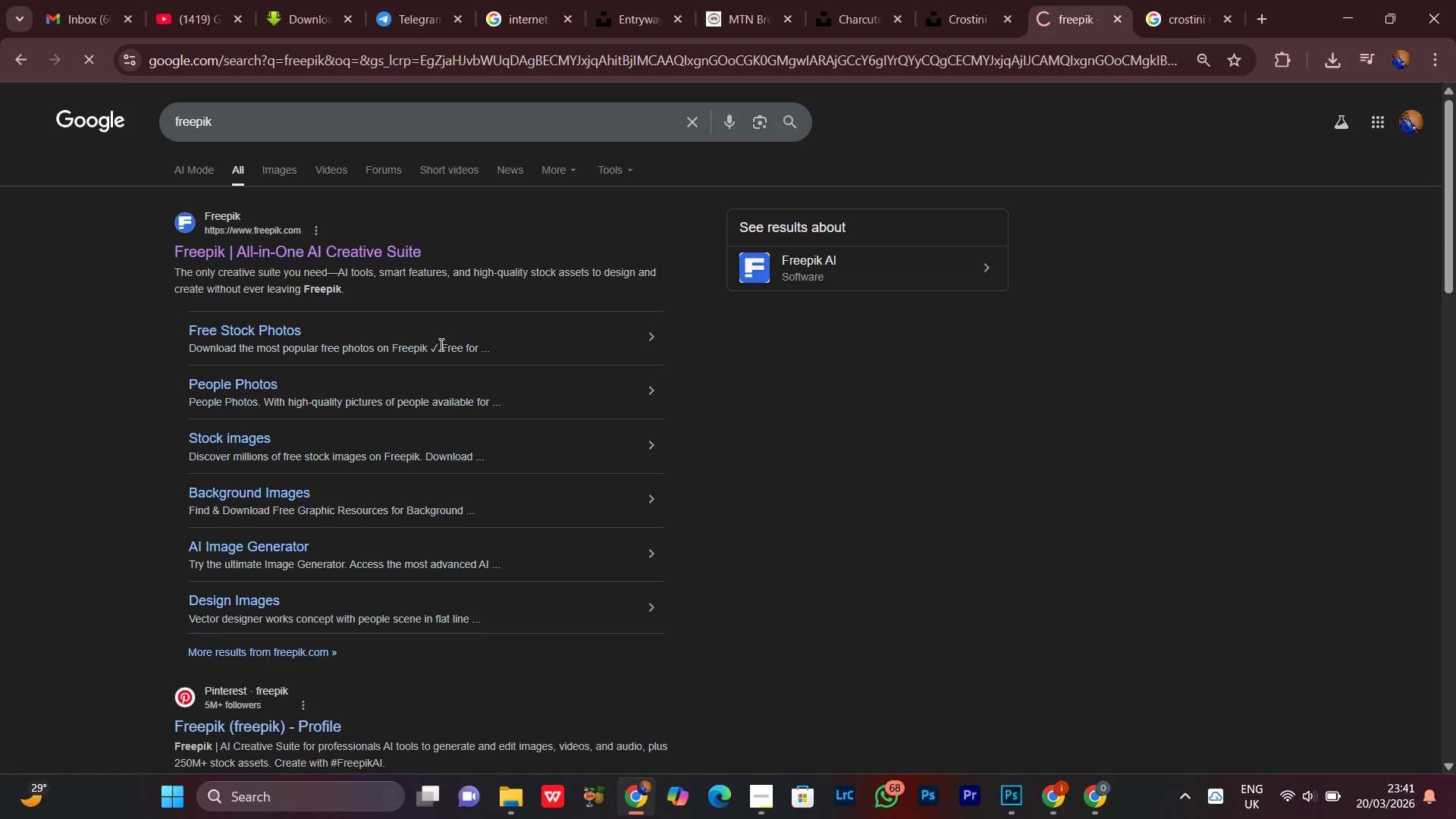 
scroll: coordinate [445, 350], scroll_direction: down, amount: 5.0
 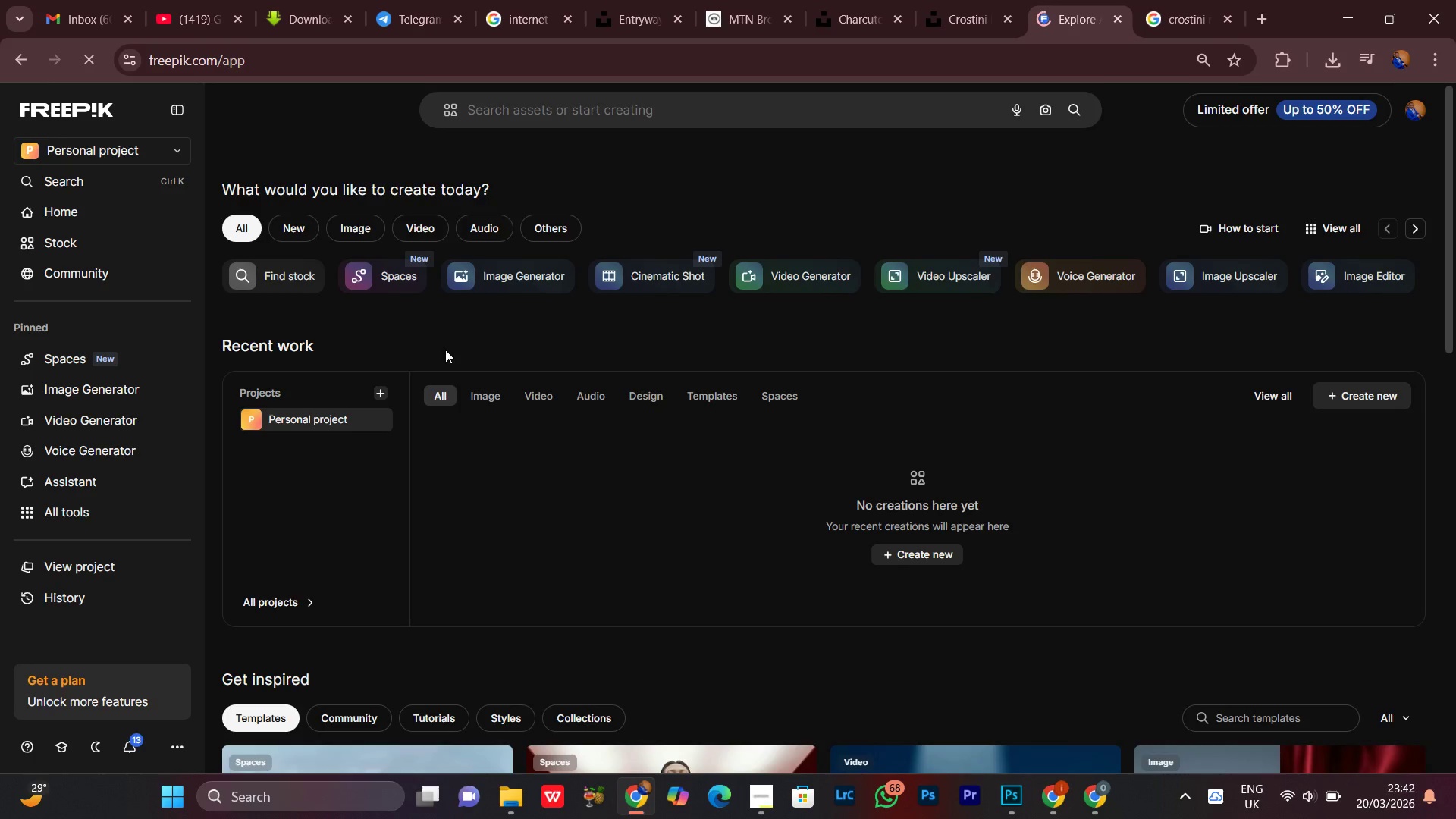 
wait(9.87)
 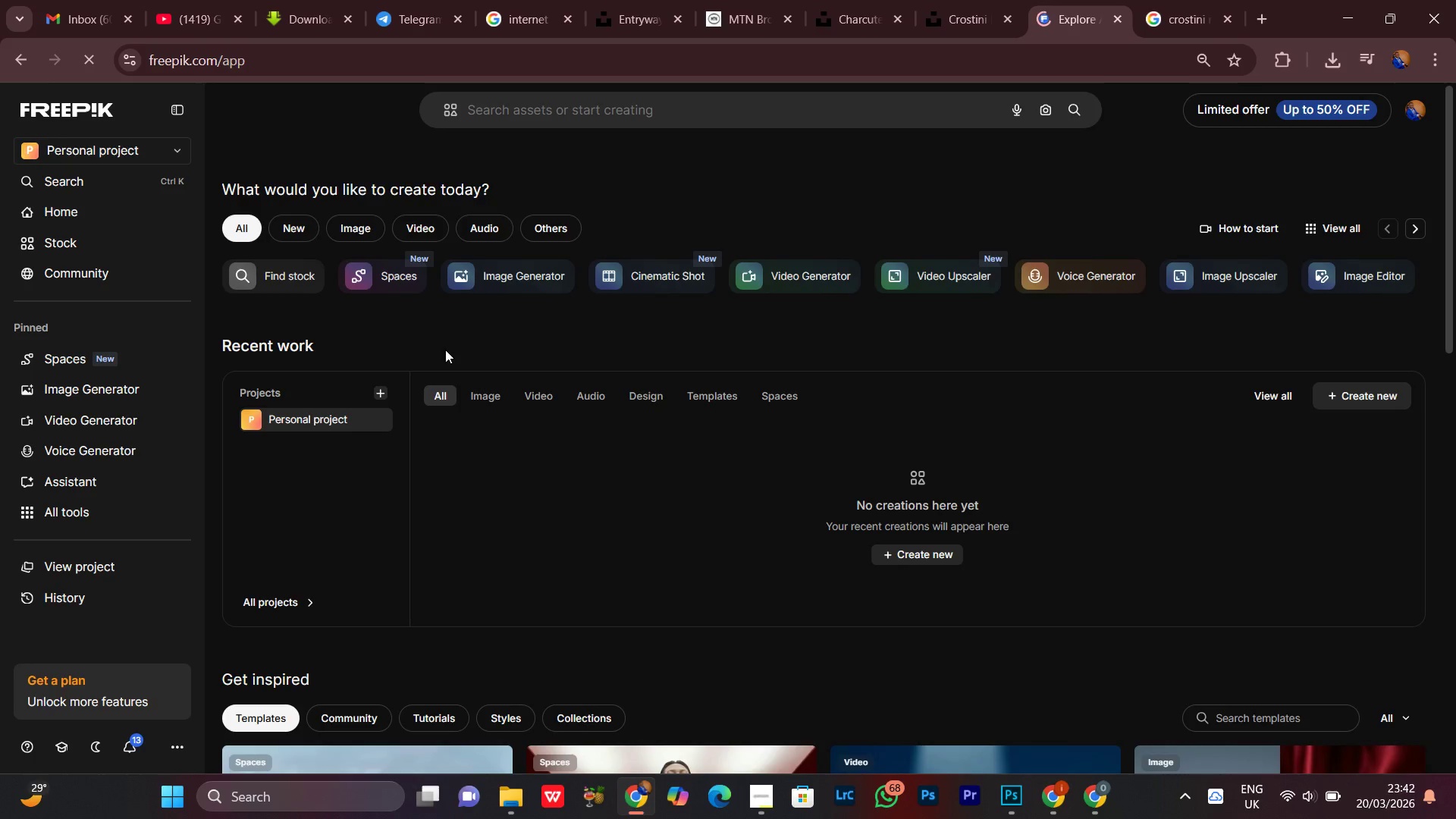 
scroll: coordinate [441, 369], scroll_direction: down, amount: 6.0
 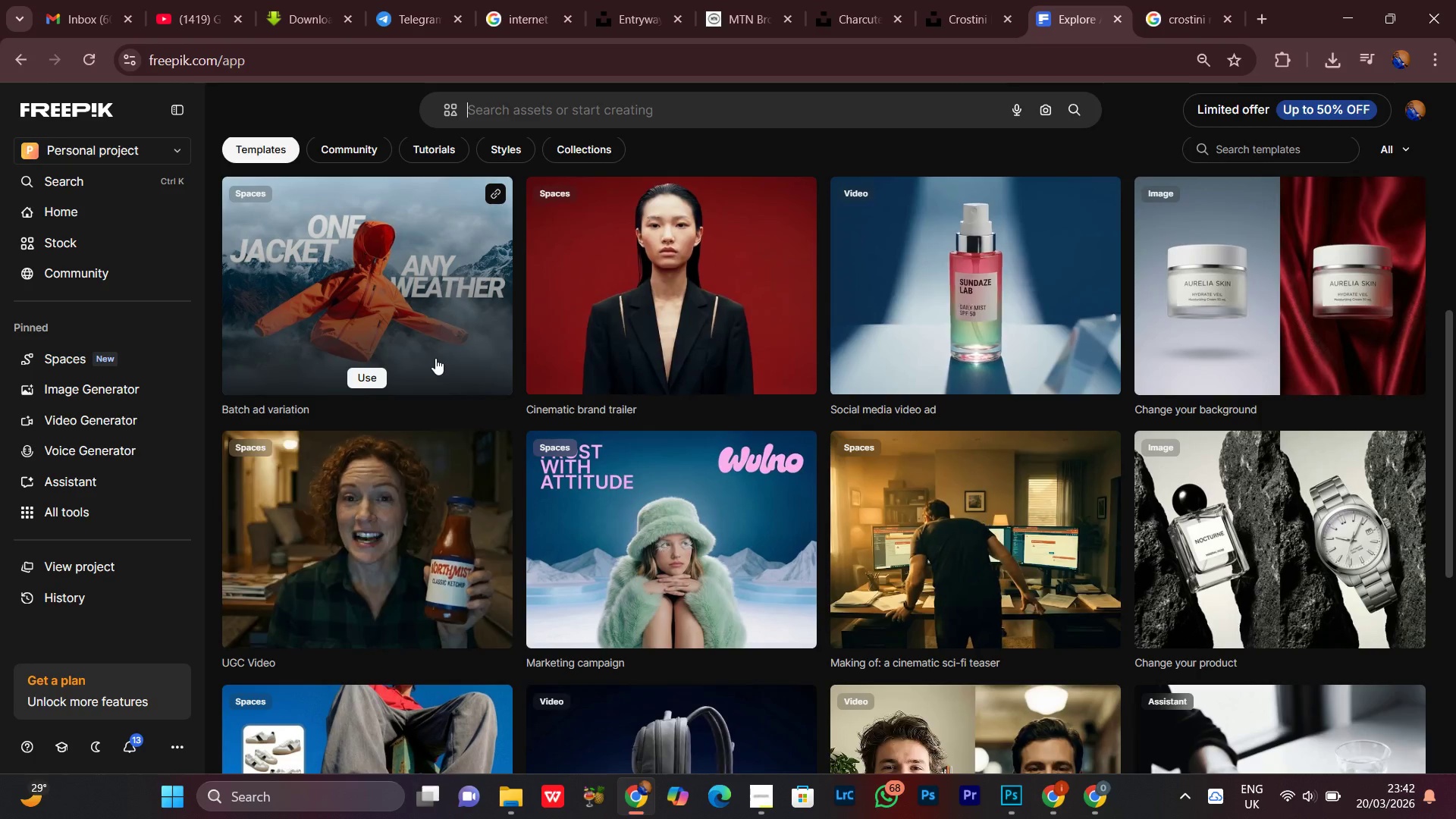 
wait(14.07)
 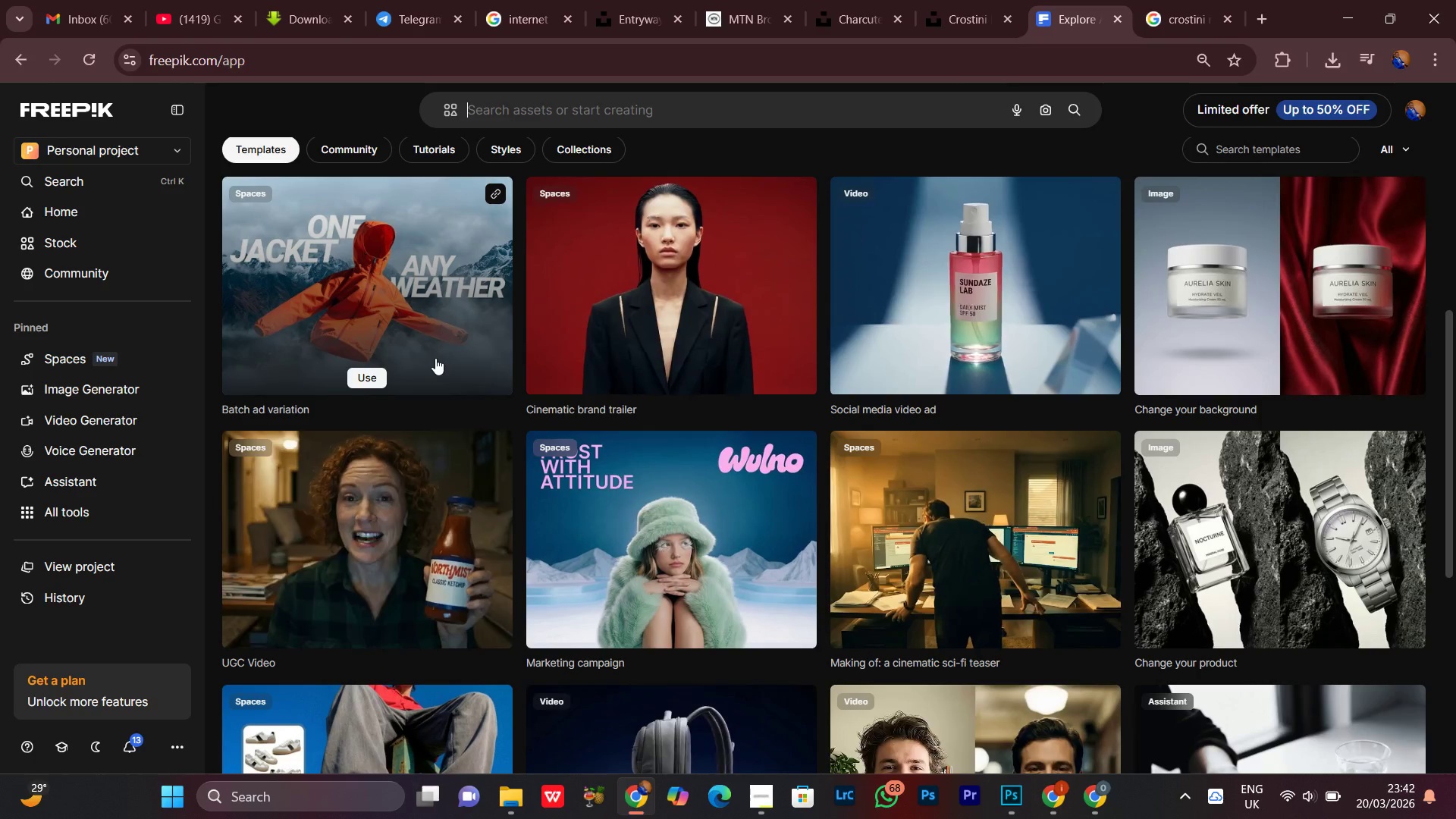 
scroll: coordinate [1051, 686], scroll_direction: down, amount: 5.0
 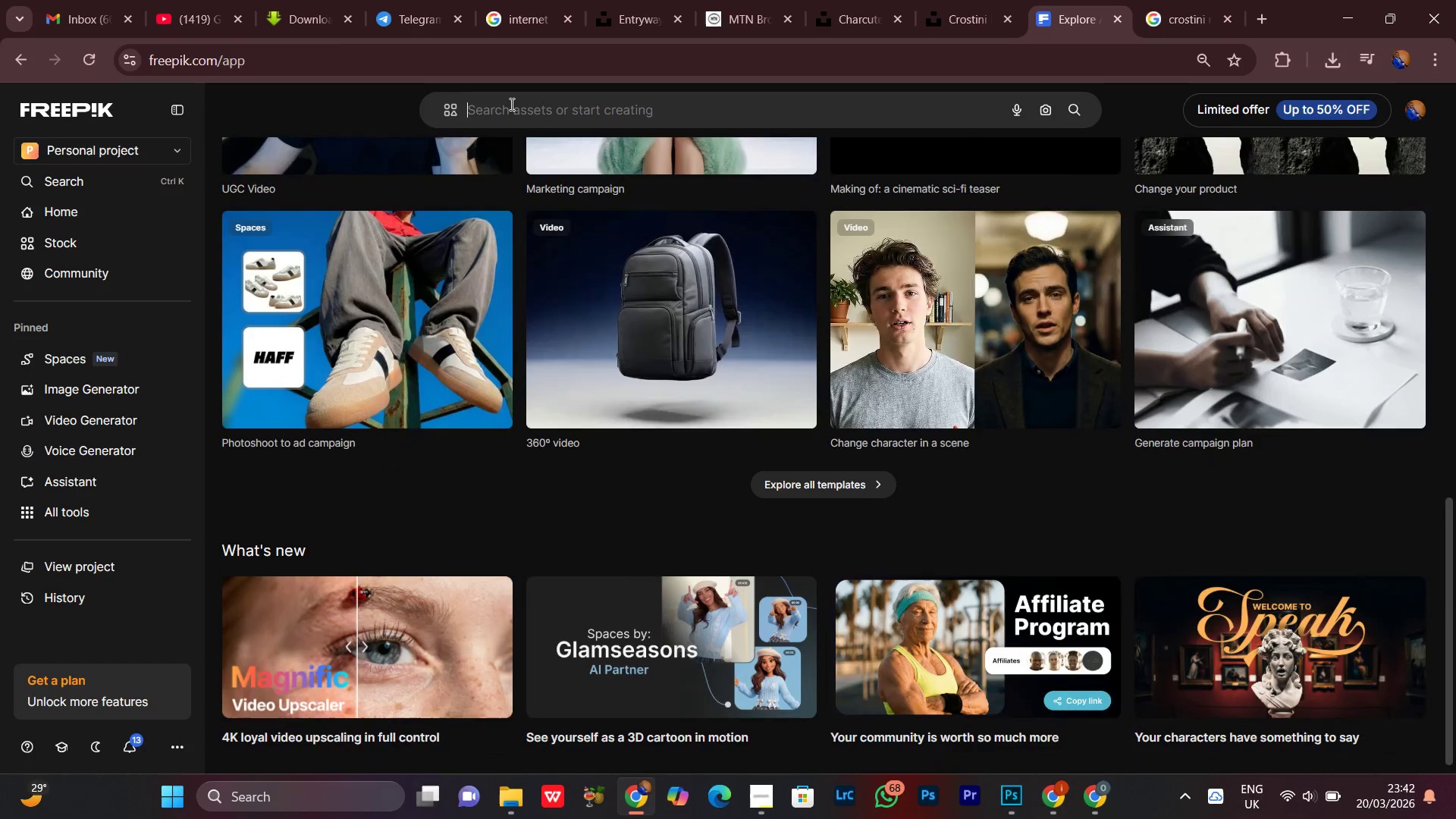 
left_click([534, 100])
 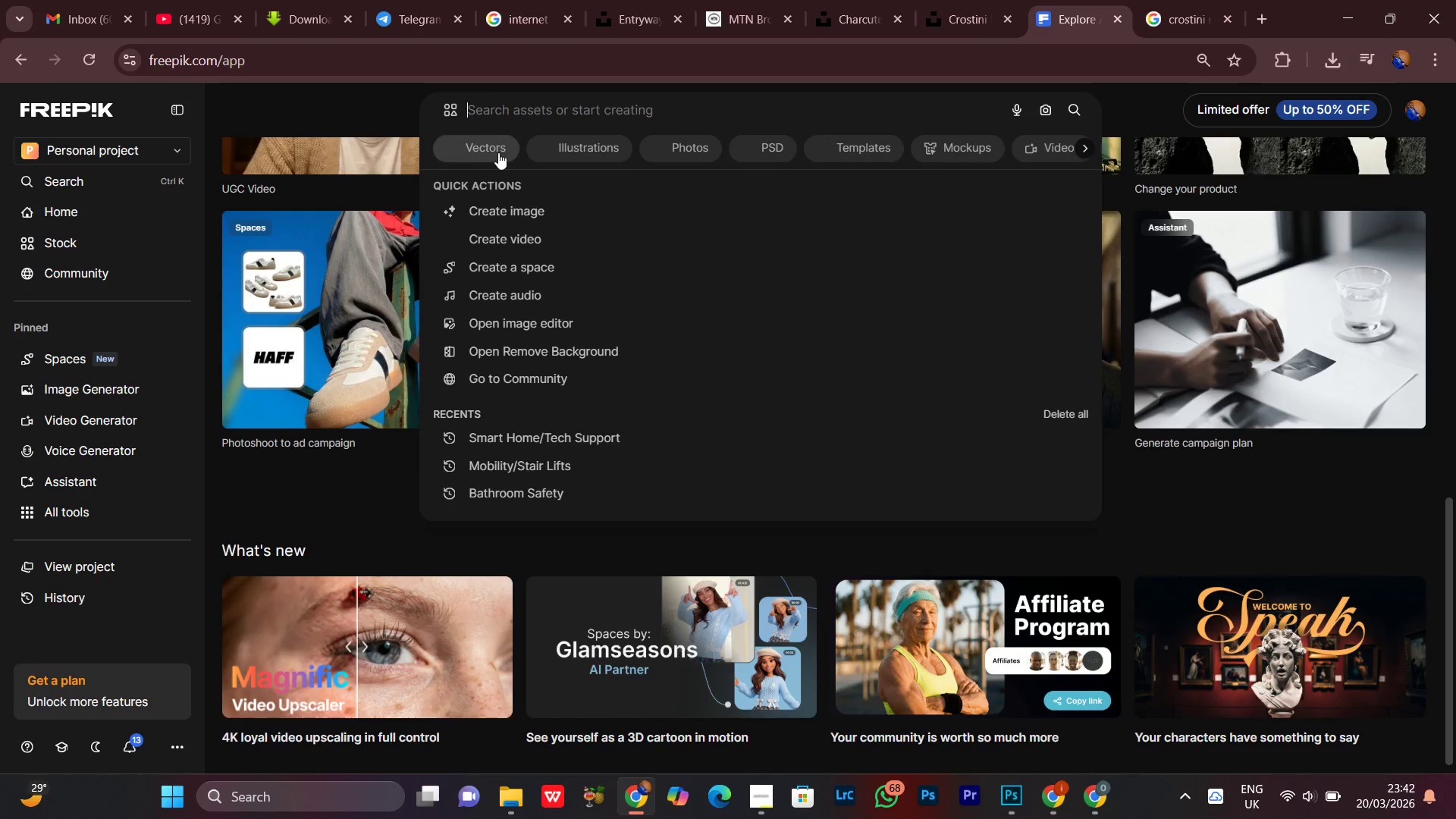 
hold_key(key=ControlLeft, duration=0.34)